 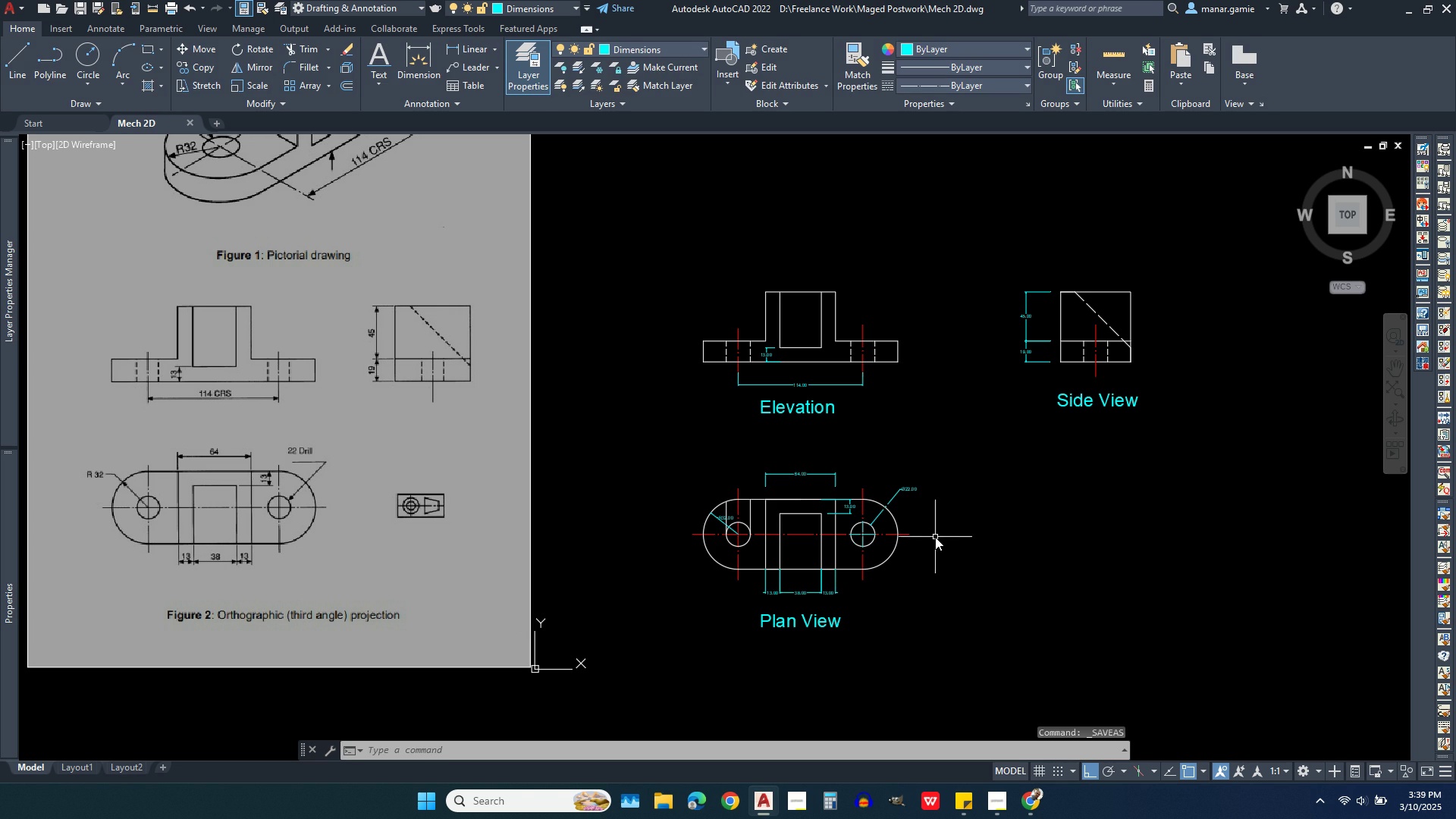 
scroll: coordinate [1174, 553], scroll_direction: down, amount: 1.0
 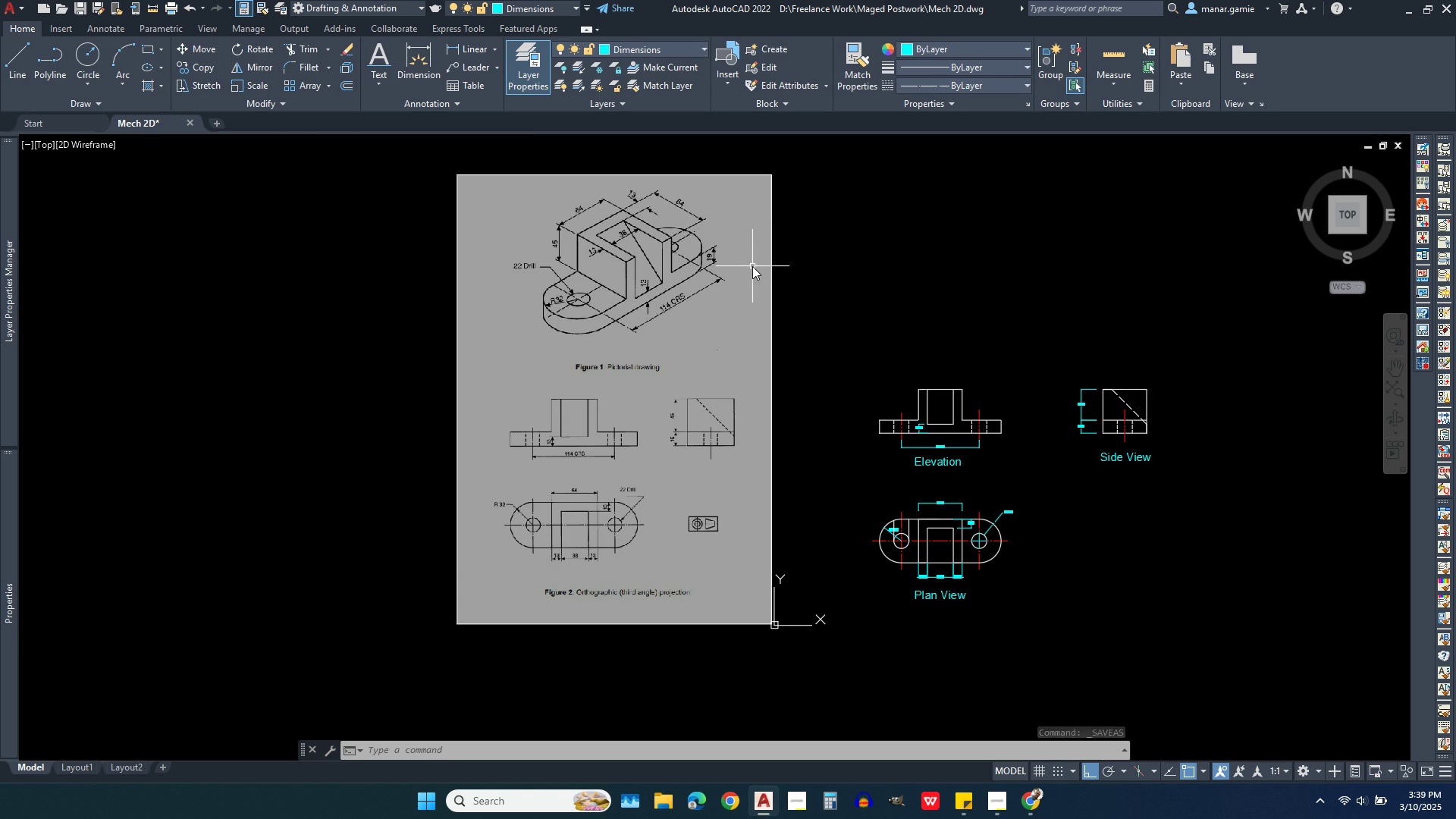 
left_click([818, 287])
 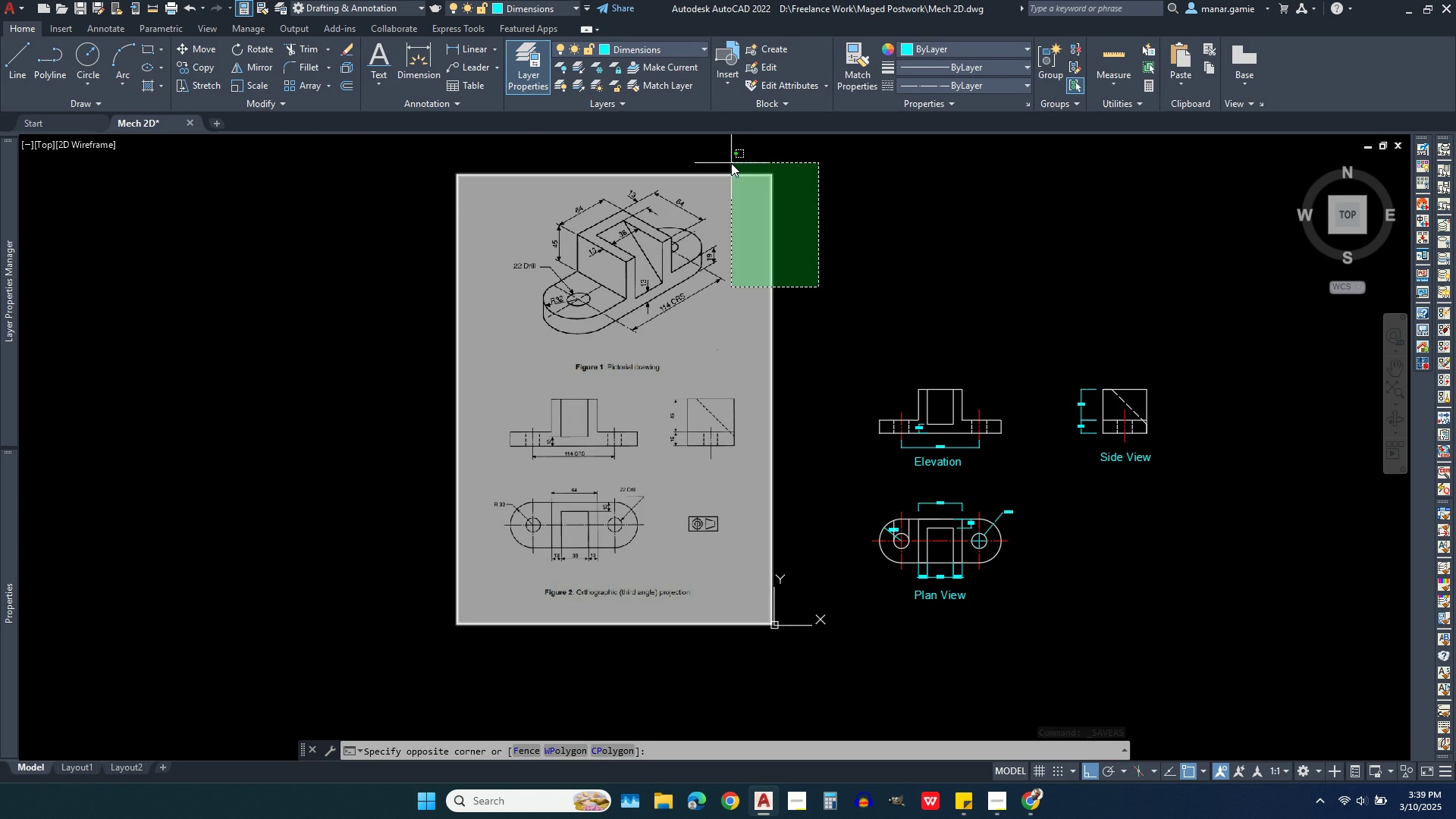 
left_click([731, 163])
 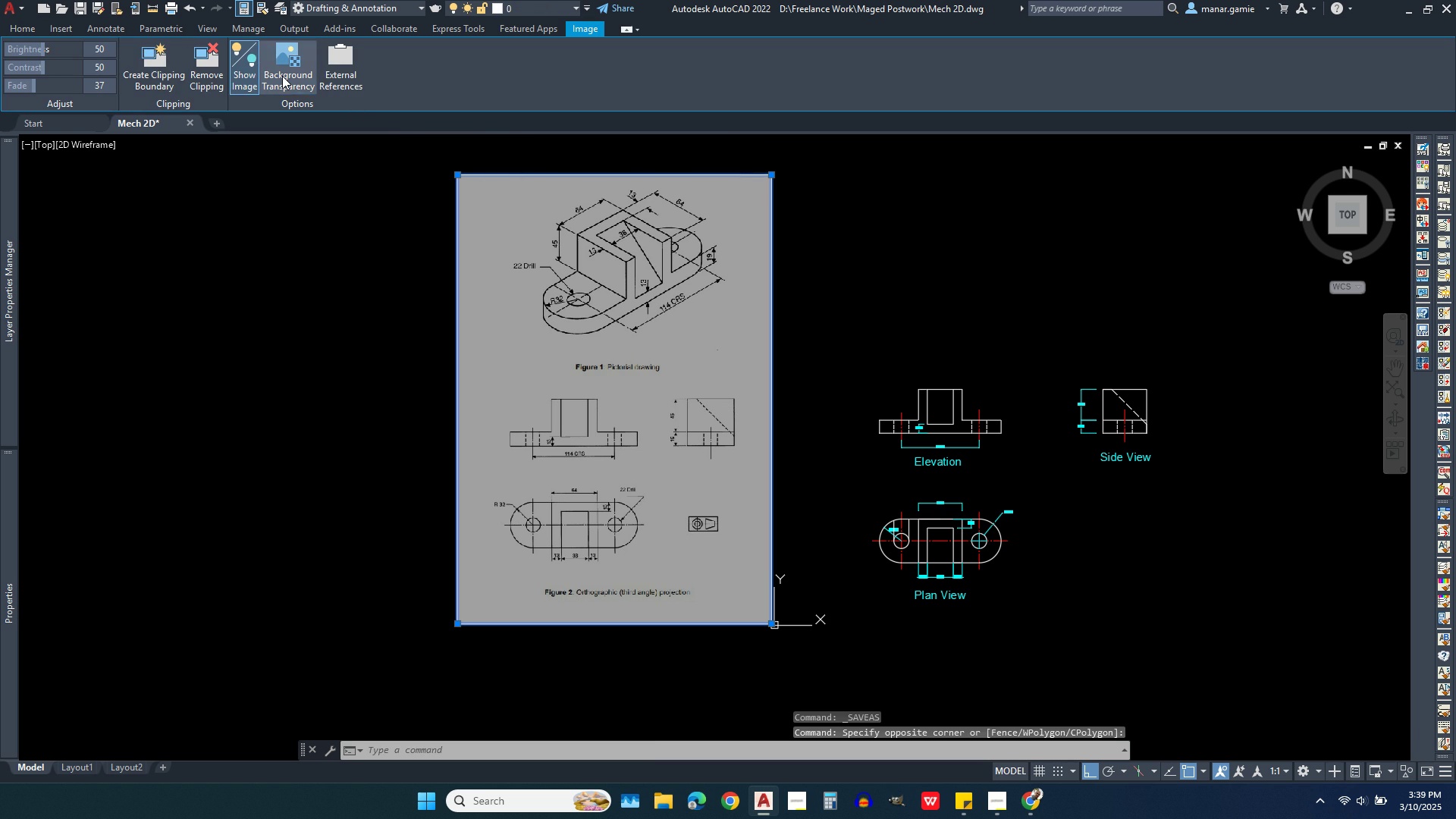 
left_click([282, 76])
 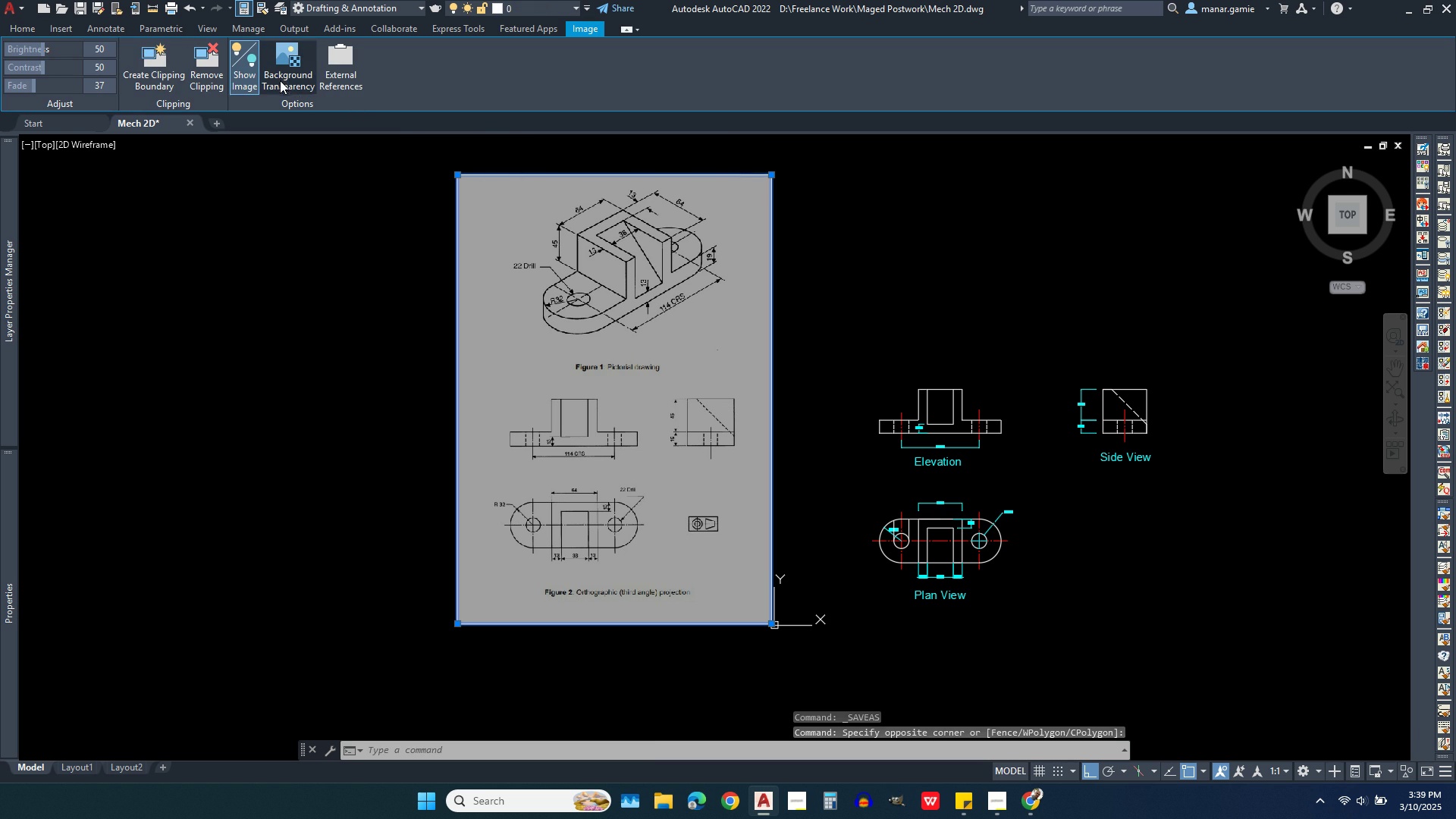 
left_click([298, 76])
 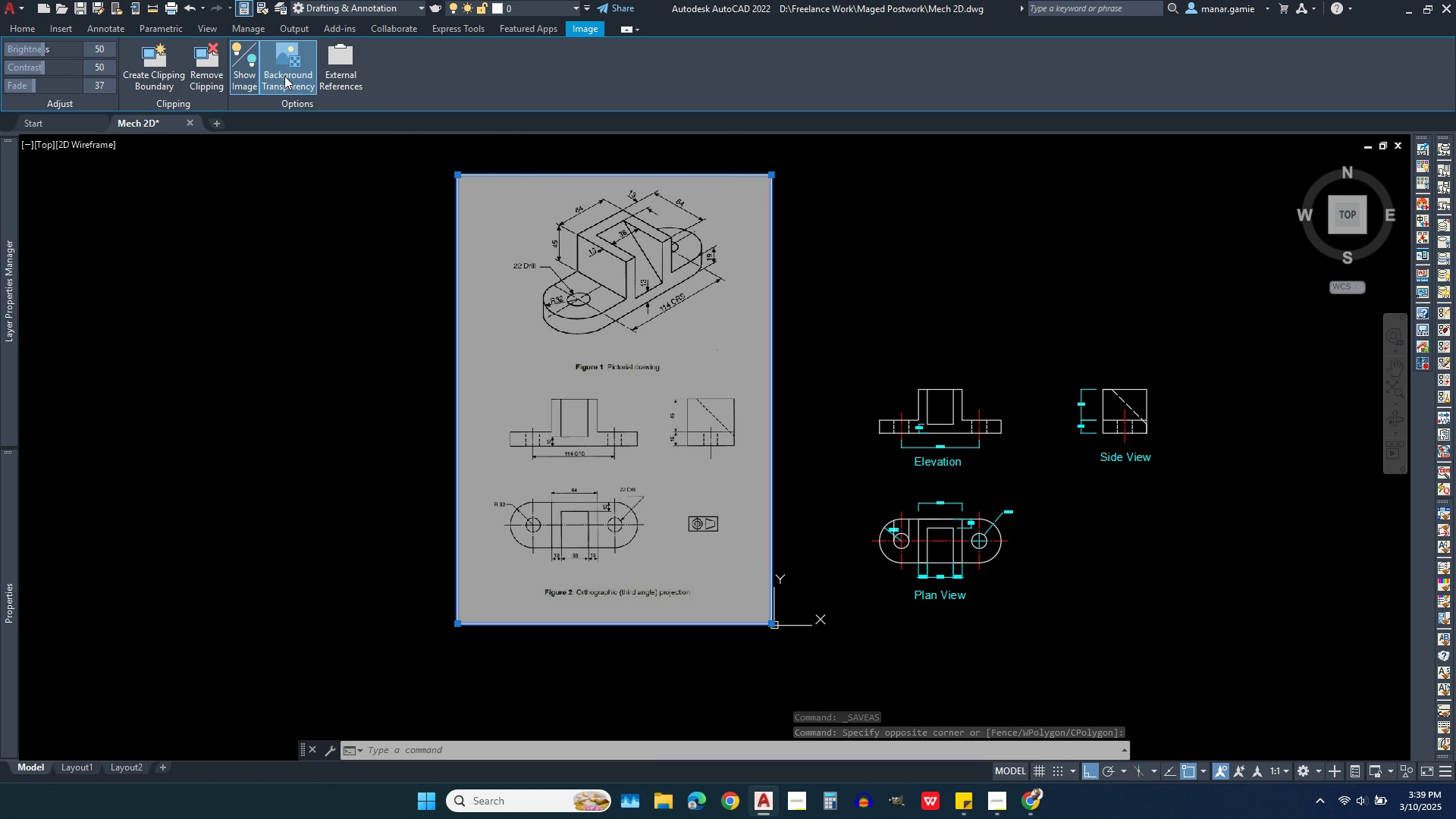 
left_click([284, 76])
 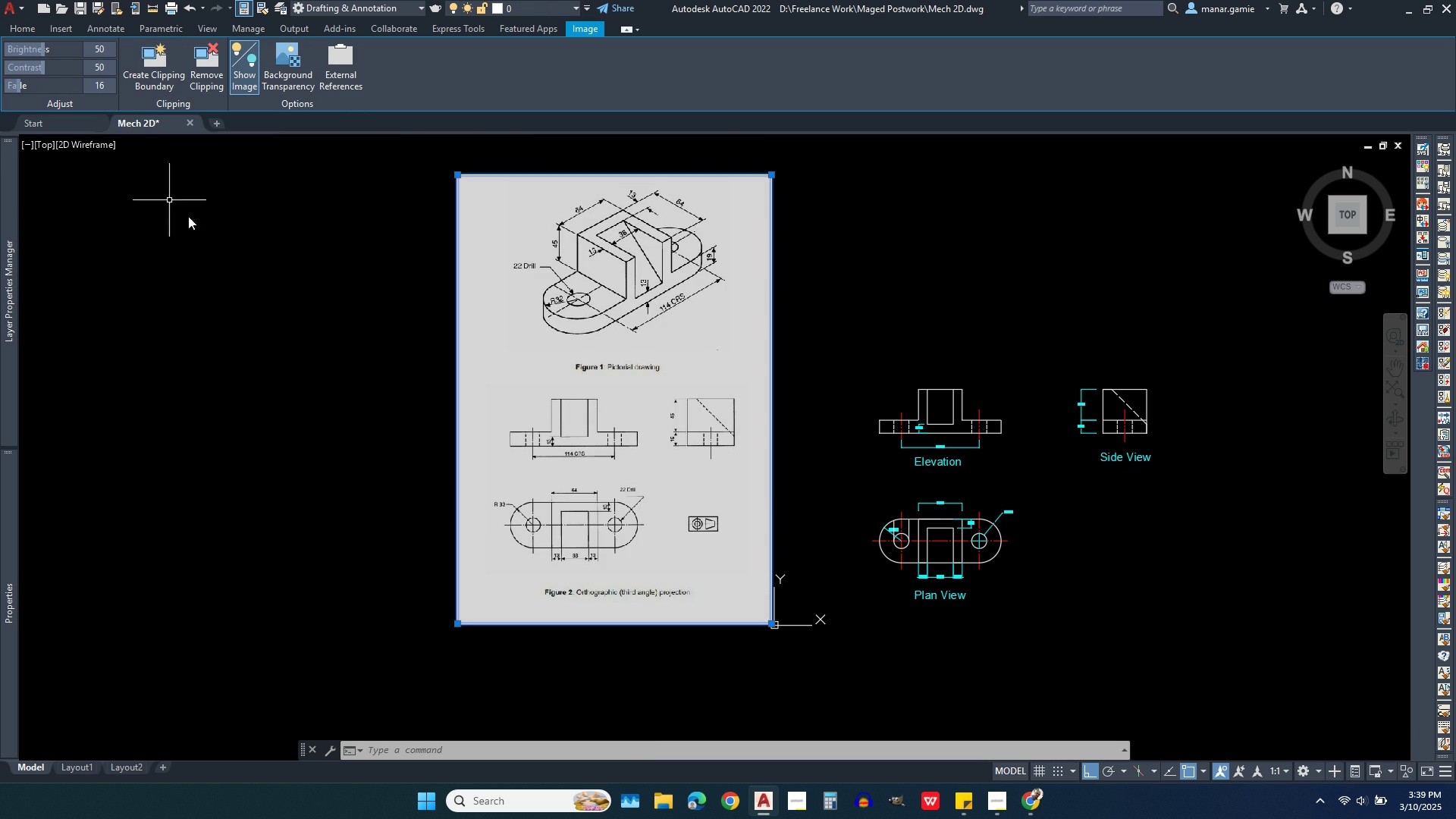 
wait(8.64)
 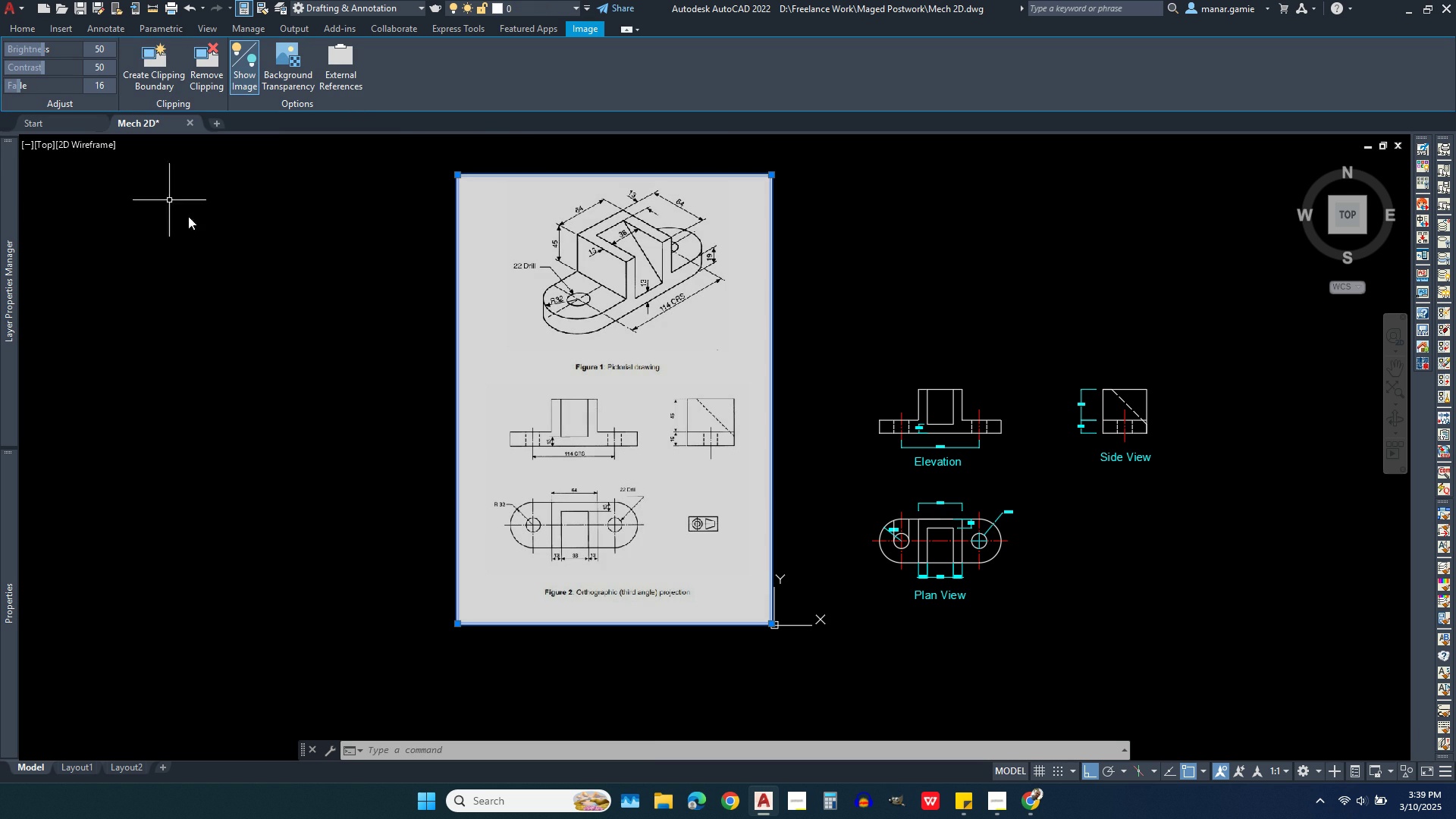 
key(Escape)
 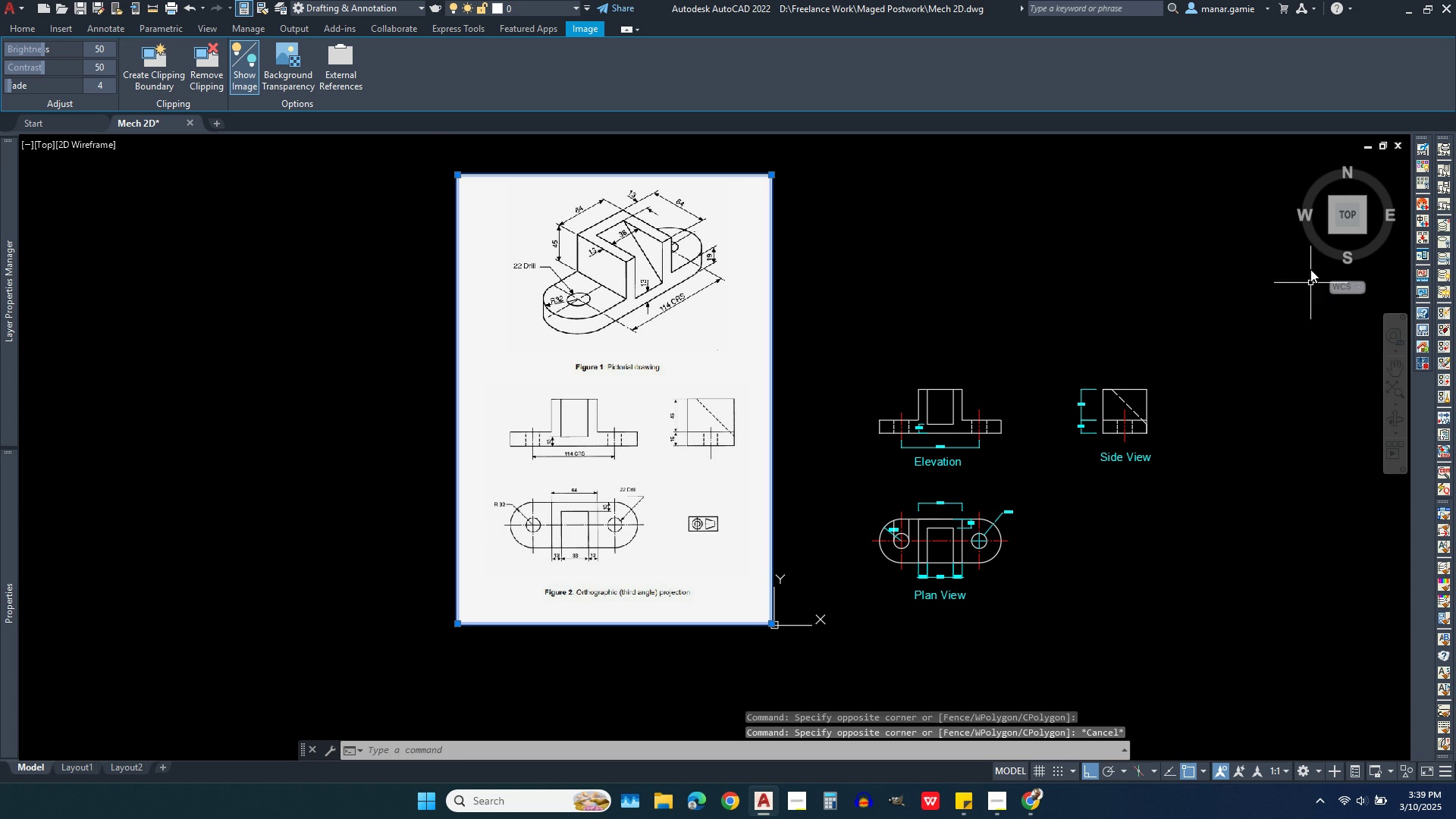 
scroll: coordinate [1313, 259], scroll_direction: up, amount: 1.0
 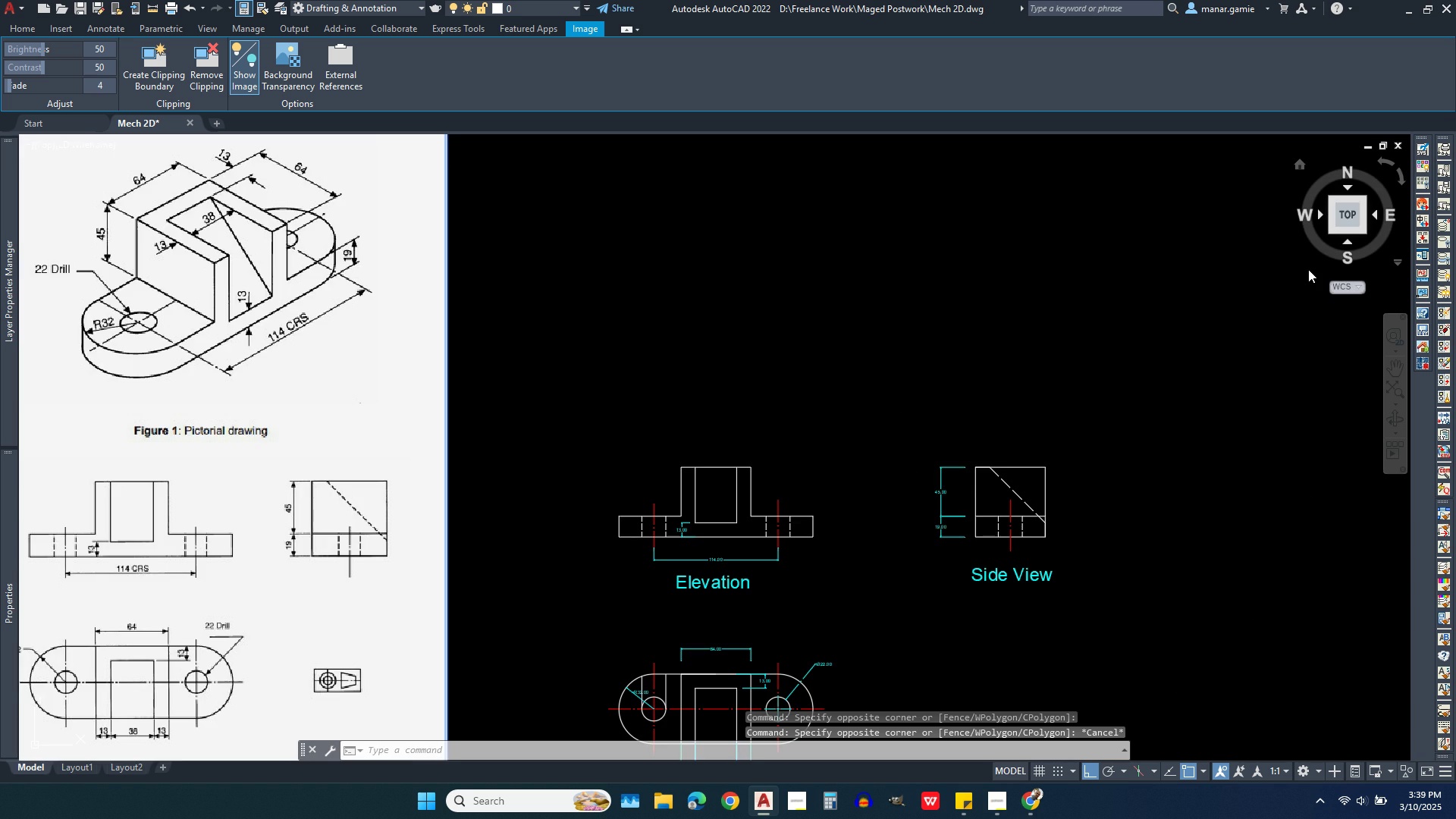 
scroll: coordinate [1308, 269], scroll_direction: down, amount: 1.0
 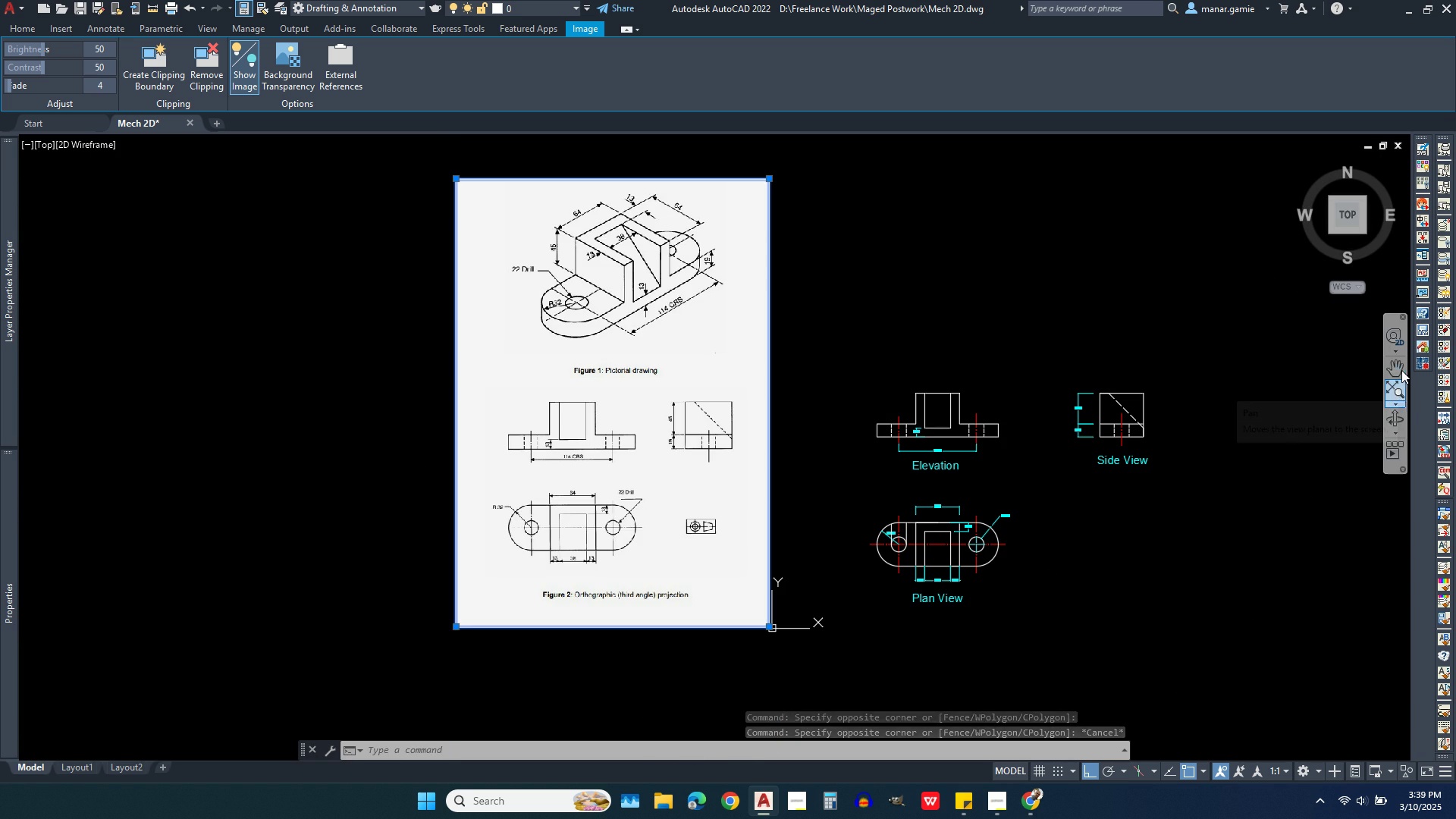 
left_click([1401, 365])
 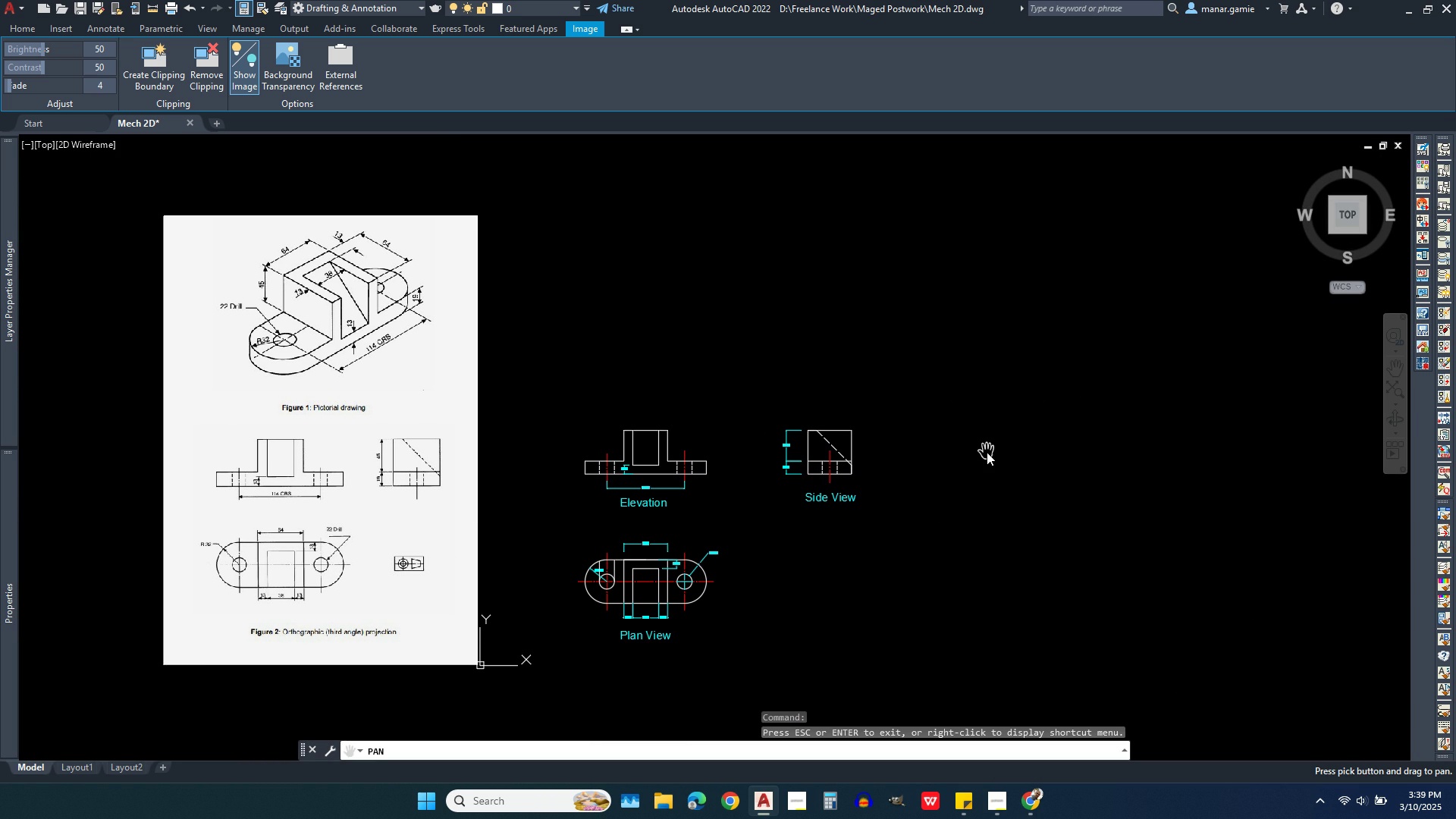 
right_click([987, 452])
 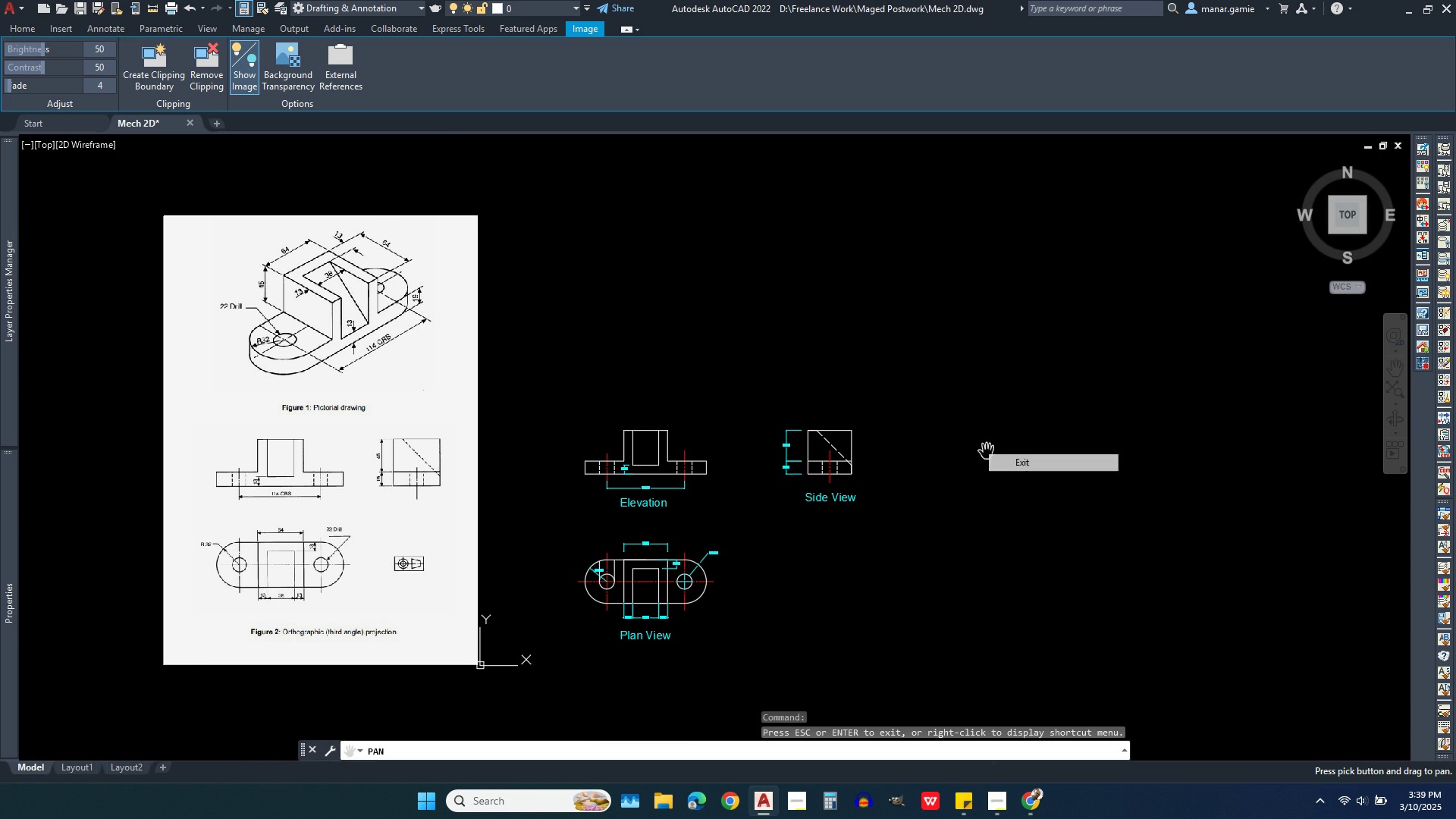 
left_click([1021, 466])
 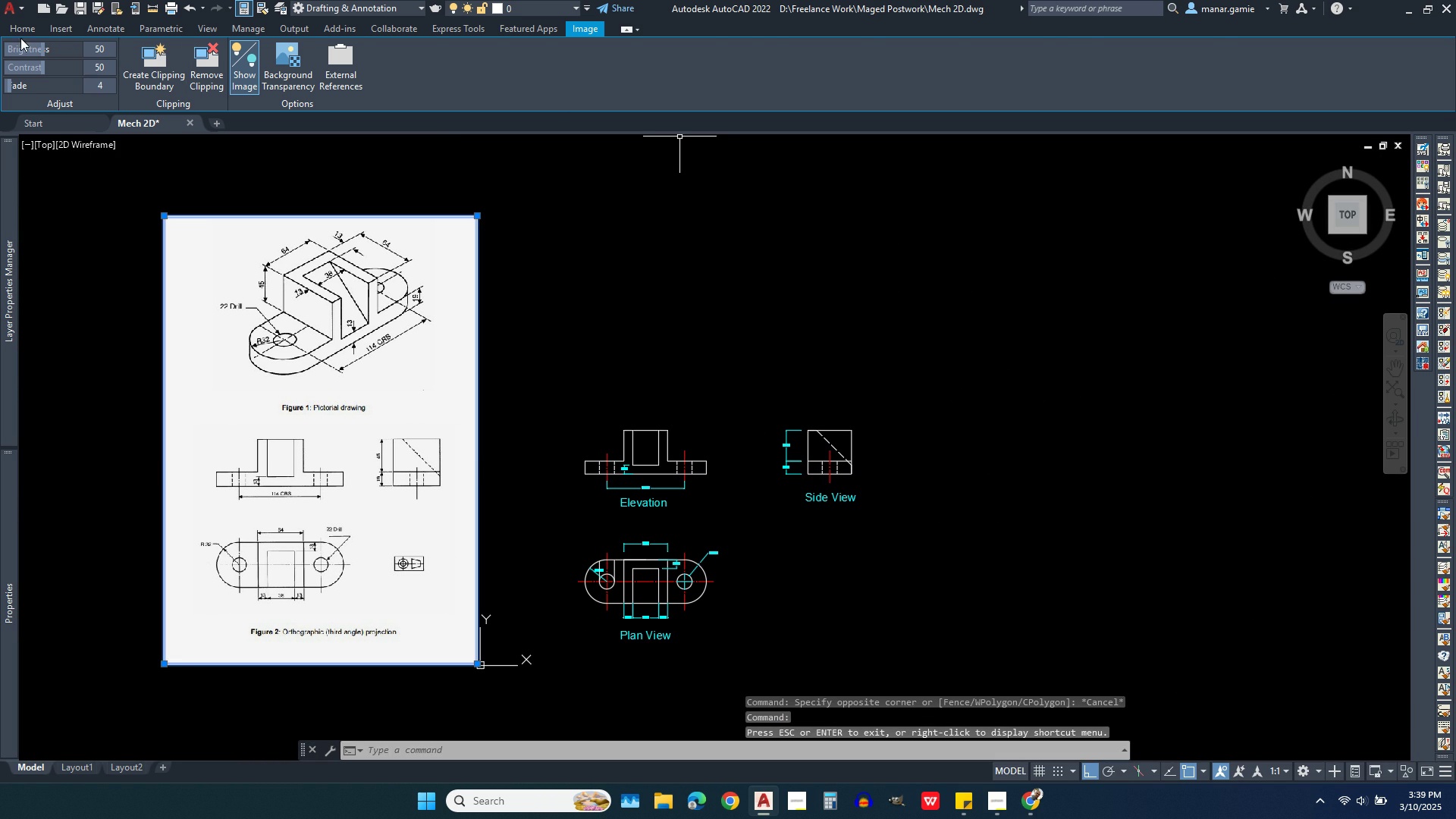 
left_click([13, 30])
 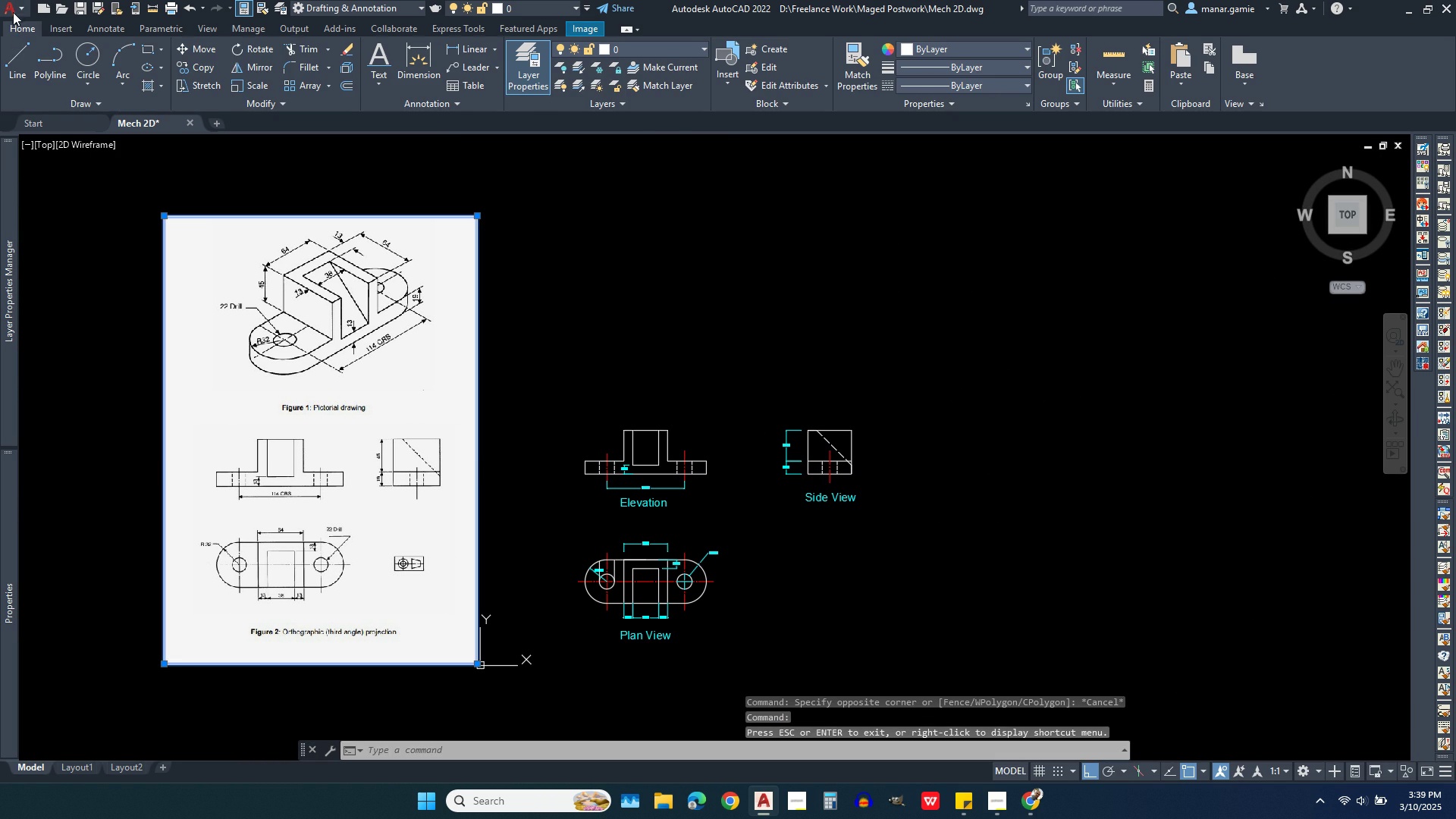 
mouse_move([21, 30])
 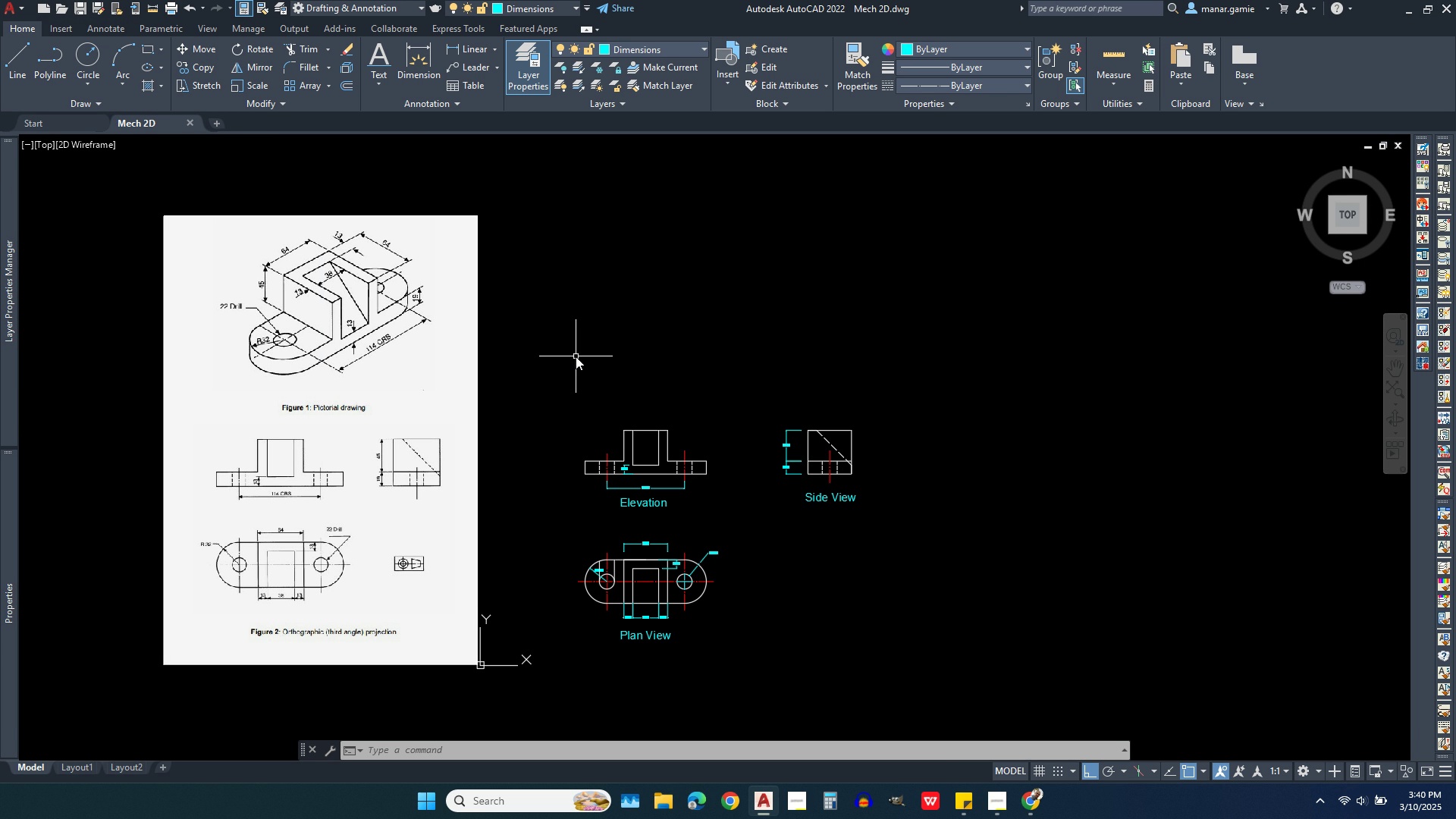 
wait(30.78)
 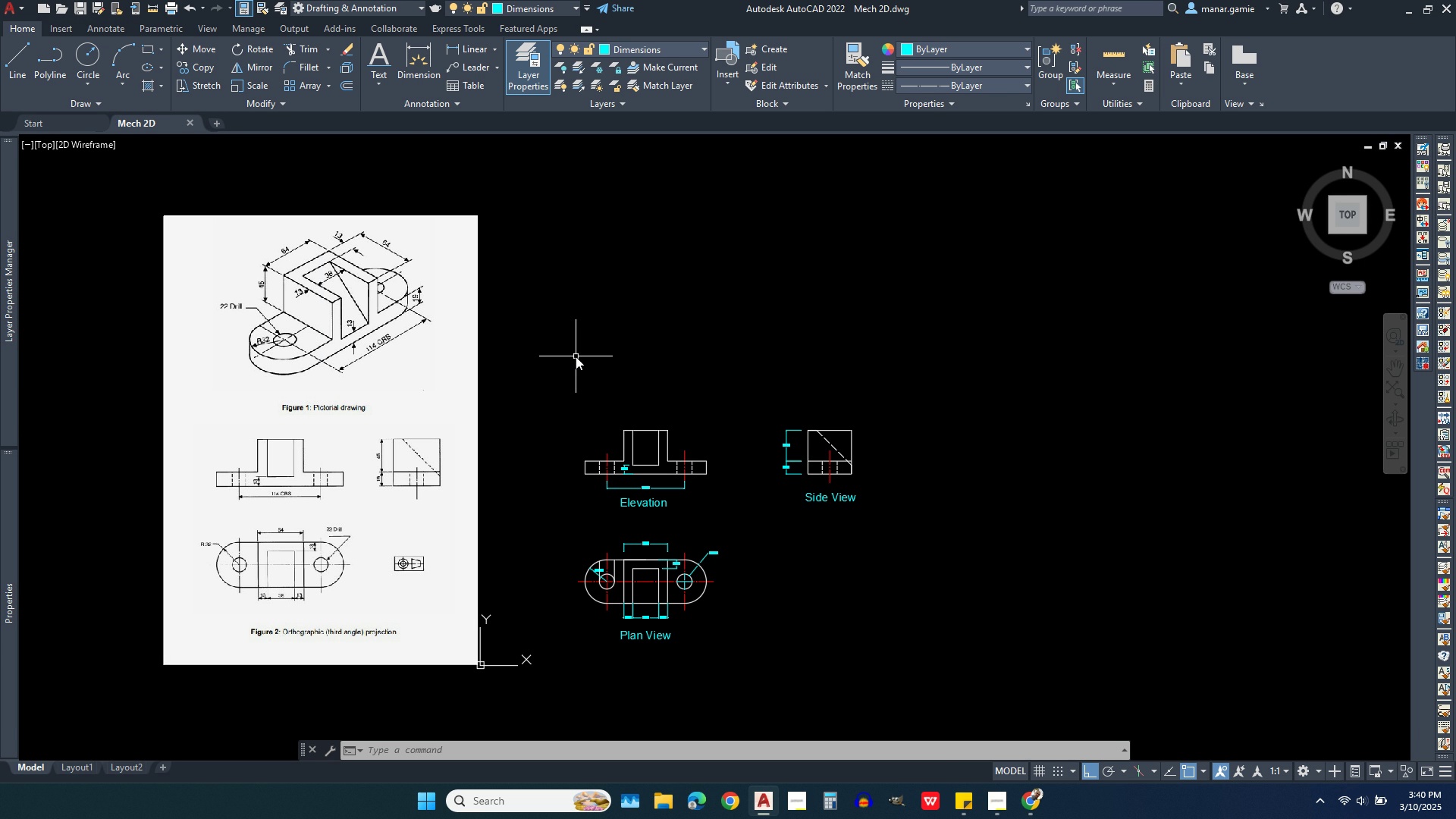 
scroll: coordinate [721, 620], scroll_direction: up, amount: 2.0
 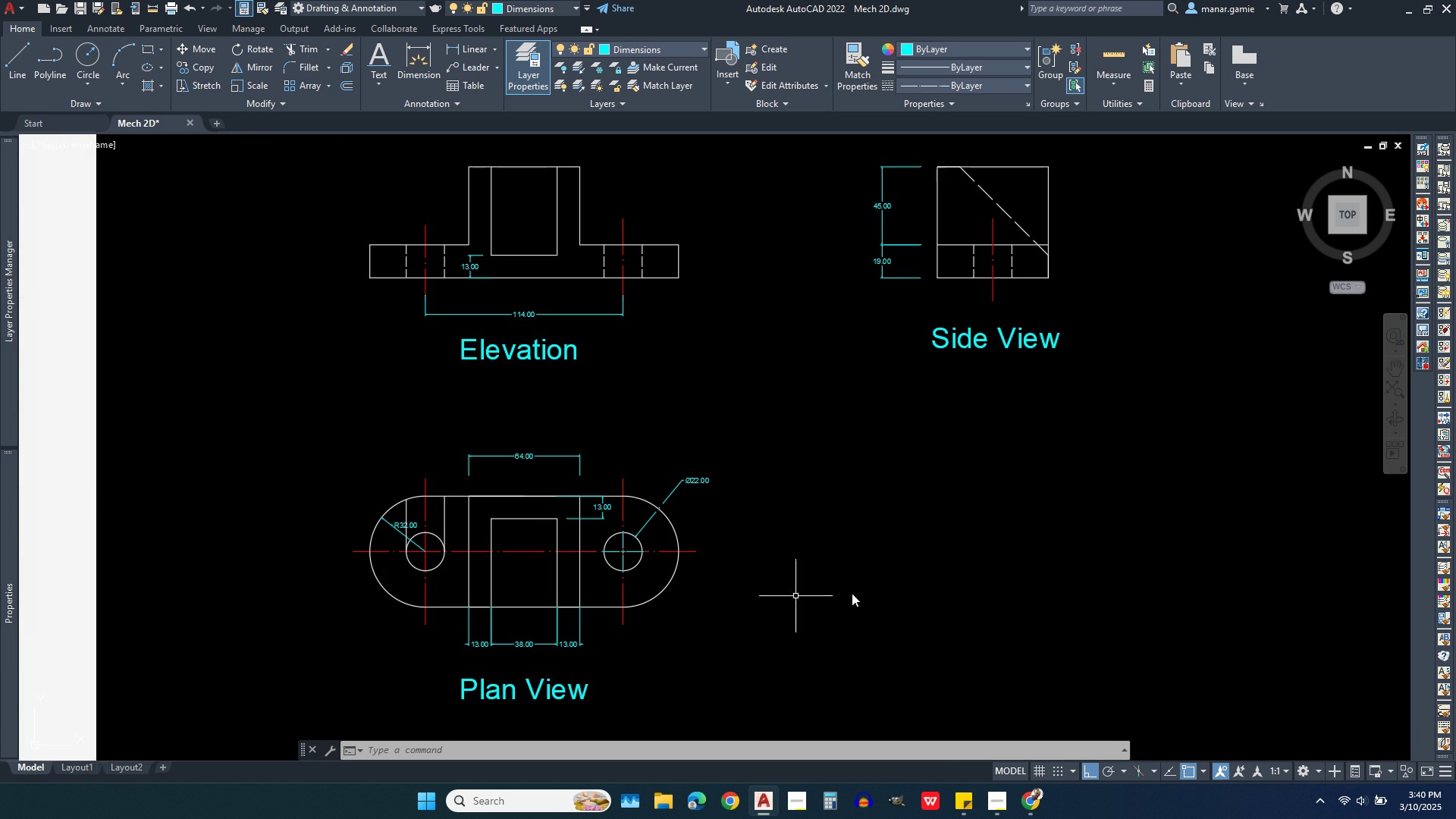 
scroll: coordinate [894, 577], scroll_direction: down, amount: 2.0
 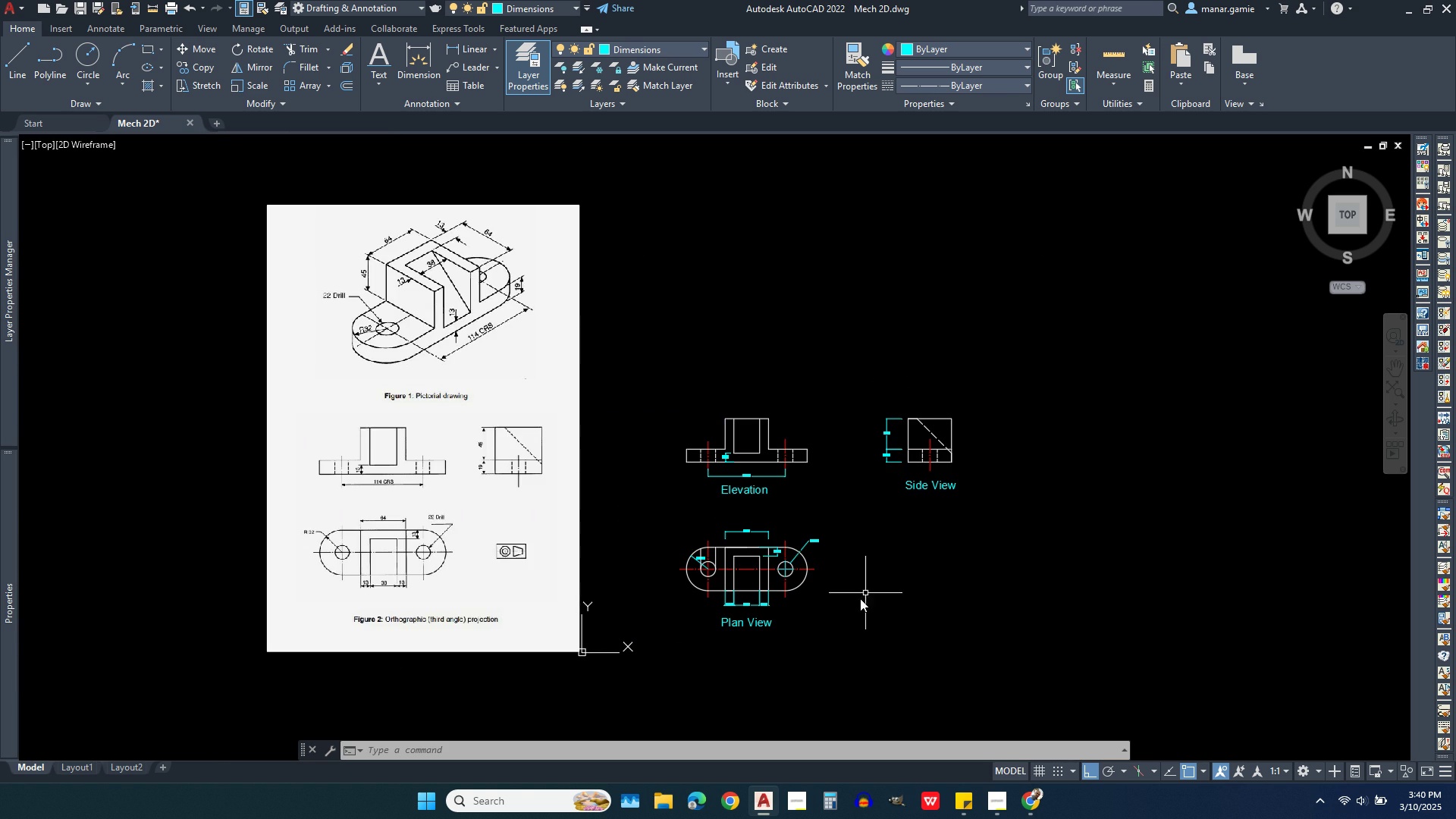 
scroll: coordinate [485, 609], scroll_direction: up, amount: 3.0
 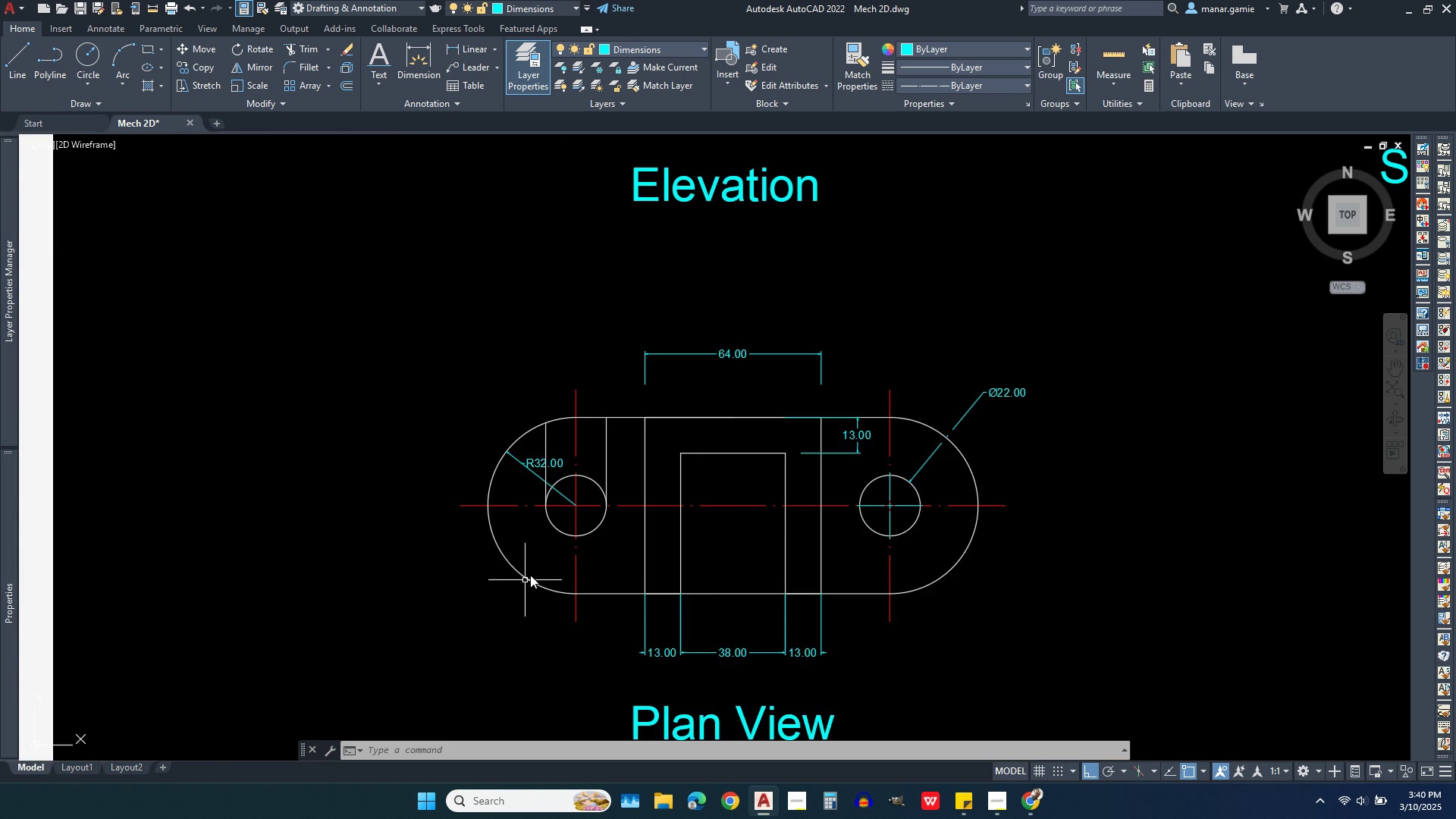 
scroll: coordinate [538, 570], scroll_direction: down, amount: 1.0
 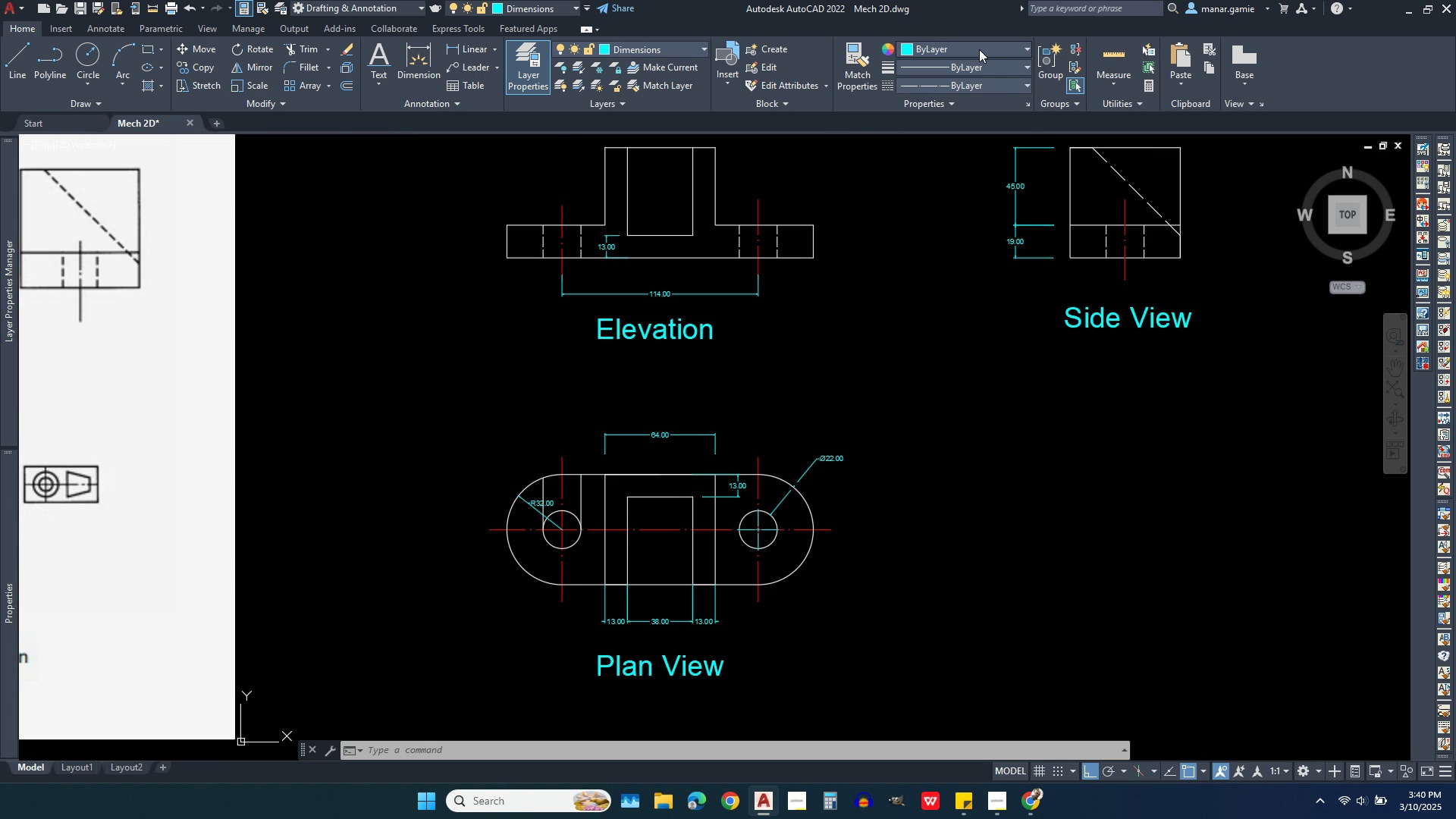 
left_click([979, 49])
 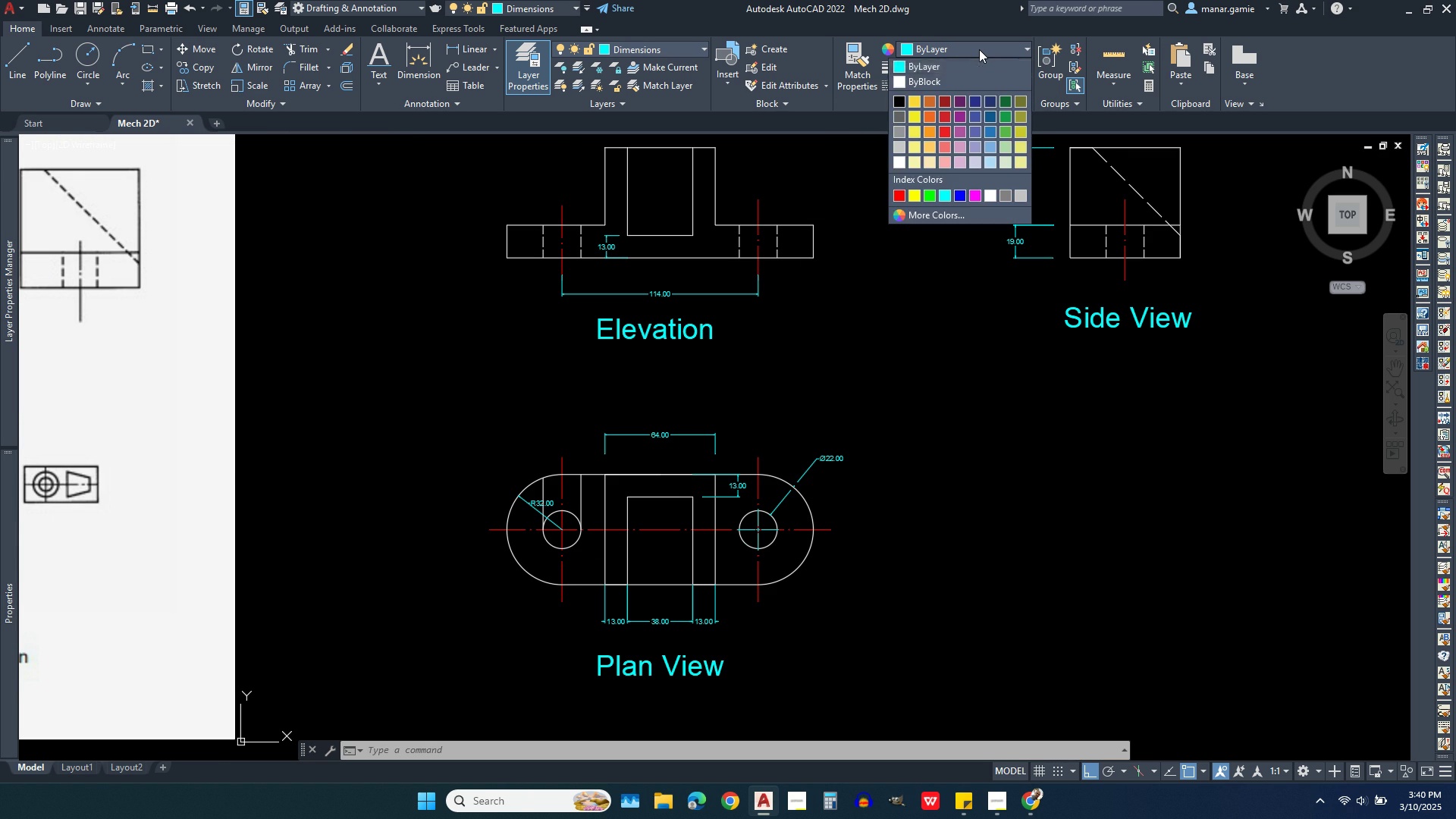 
left_click([979, 49])
 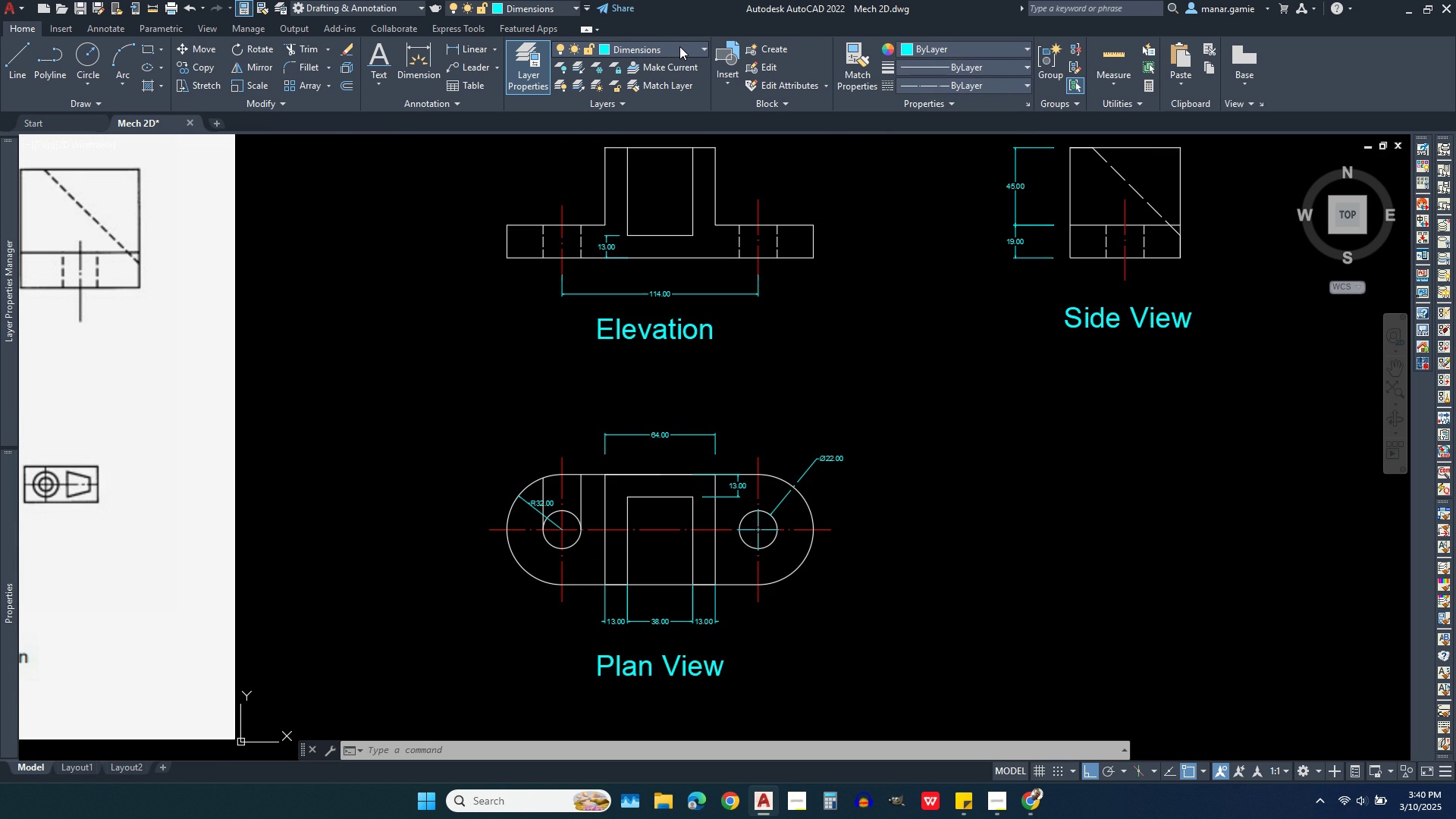 
left_click([679, 46])
 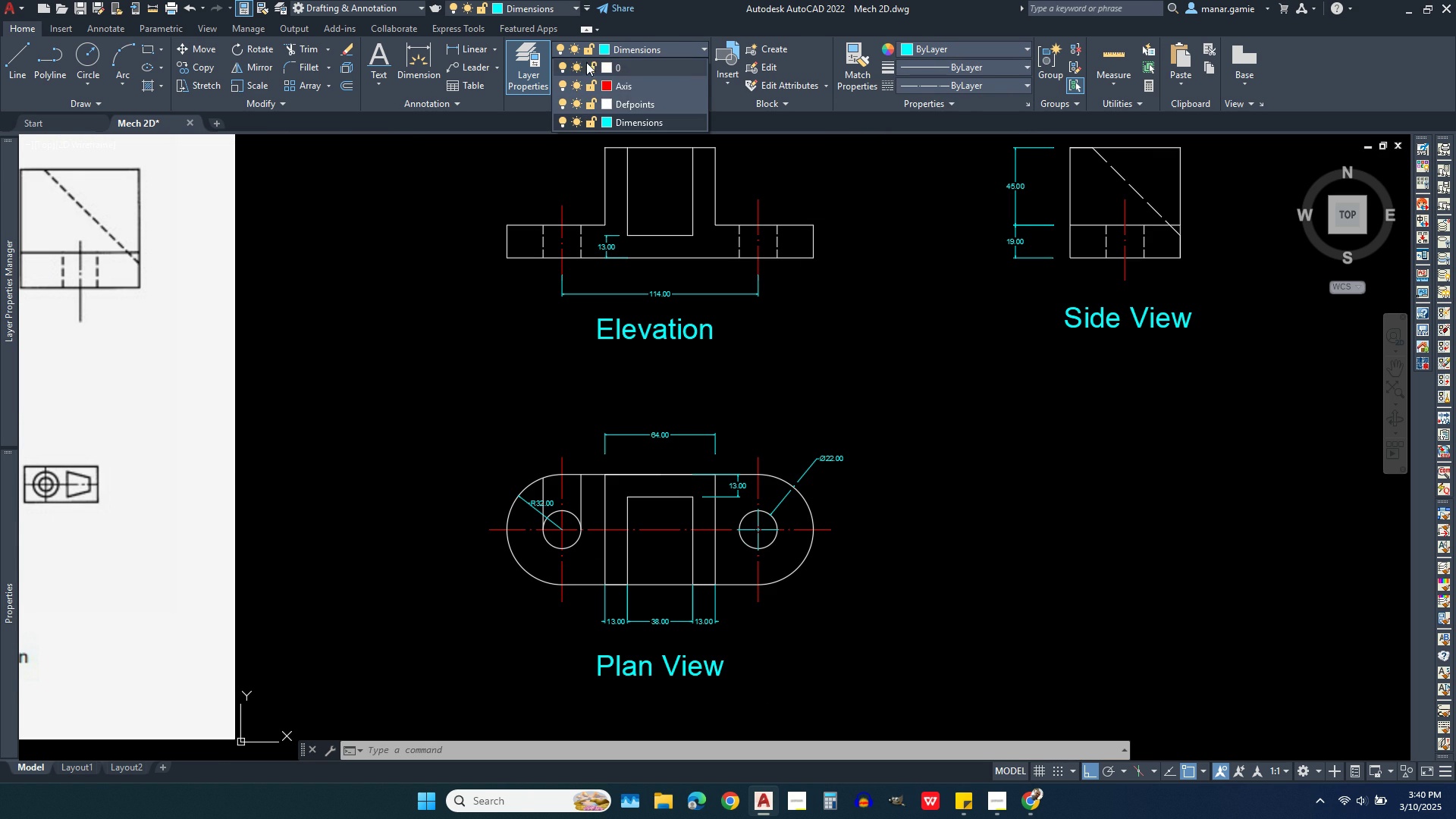 
left_click([666, 67])
 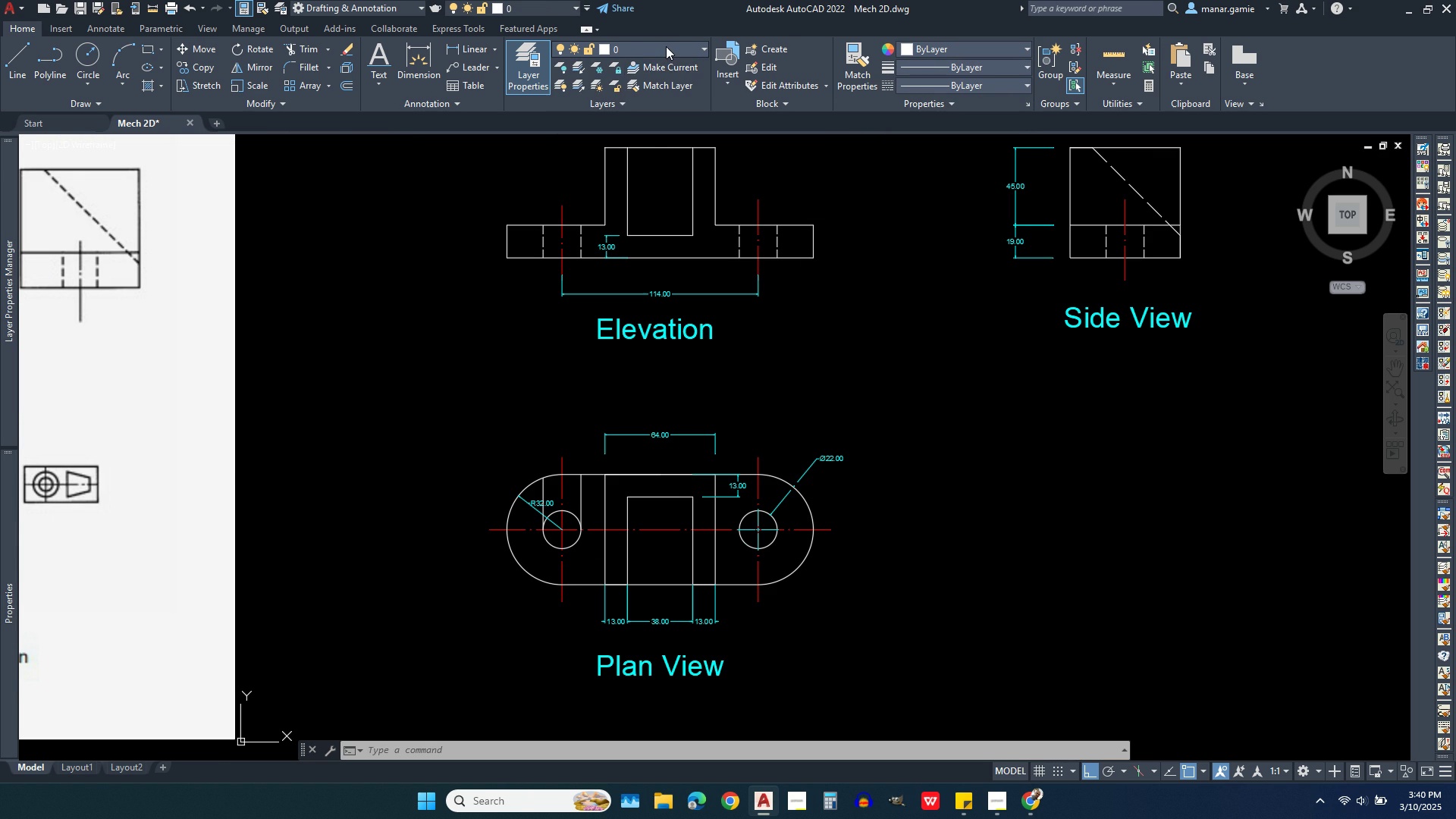 
left_click([634, 46])
 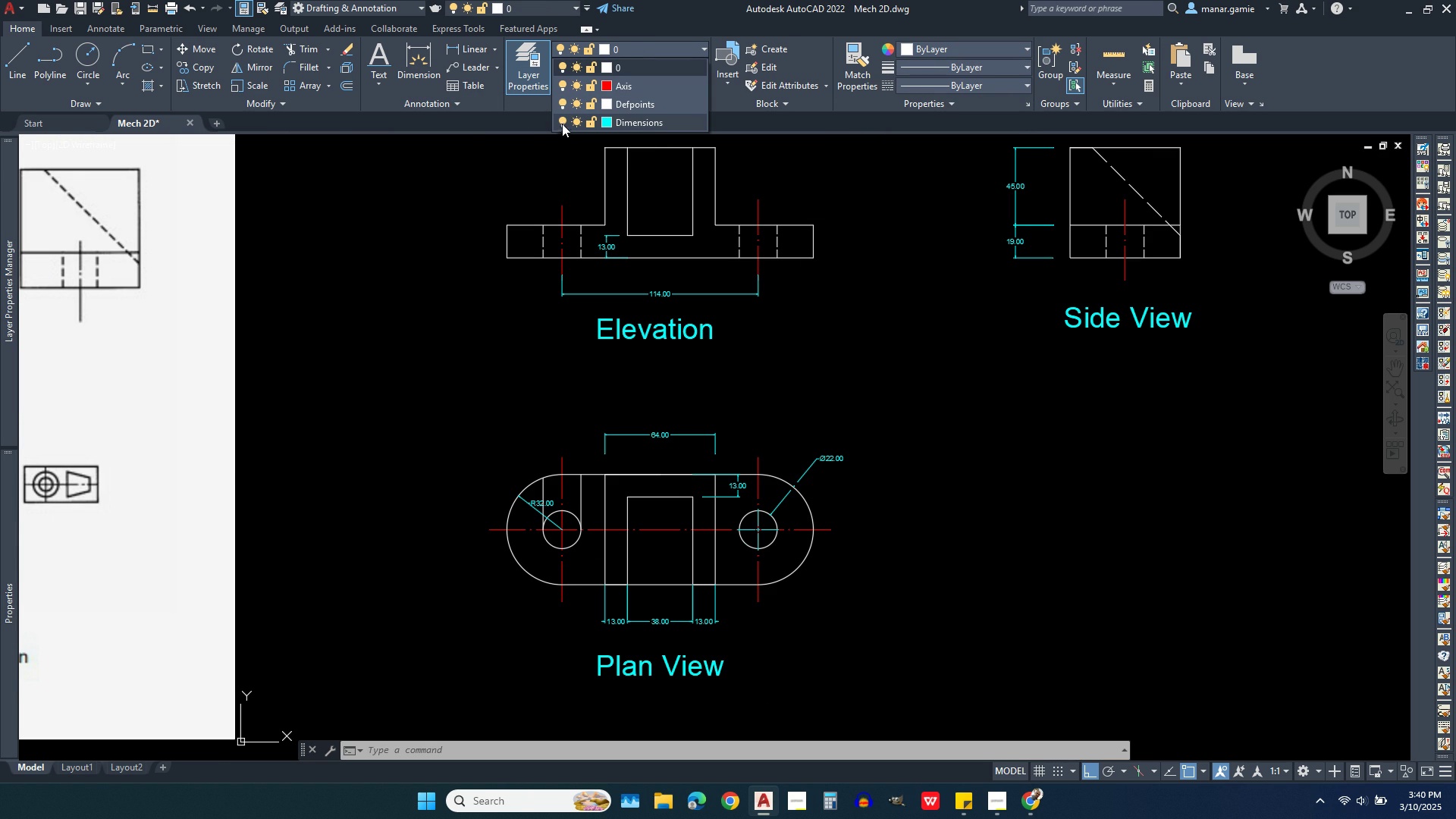 
left_click([562, 121])
 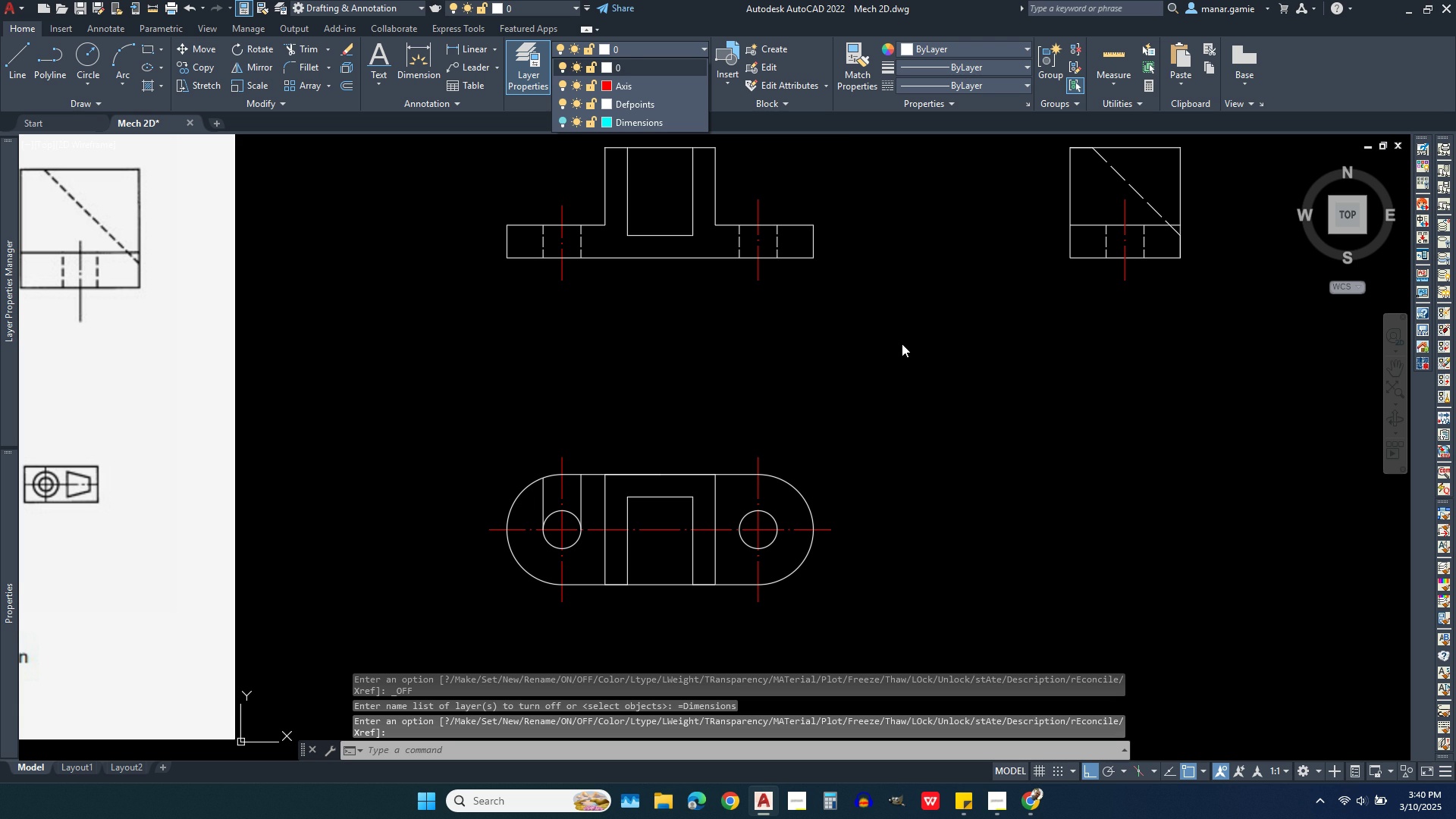 
left_click([910, 349])
 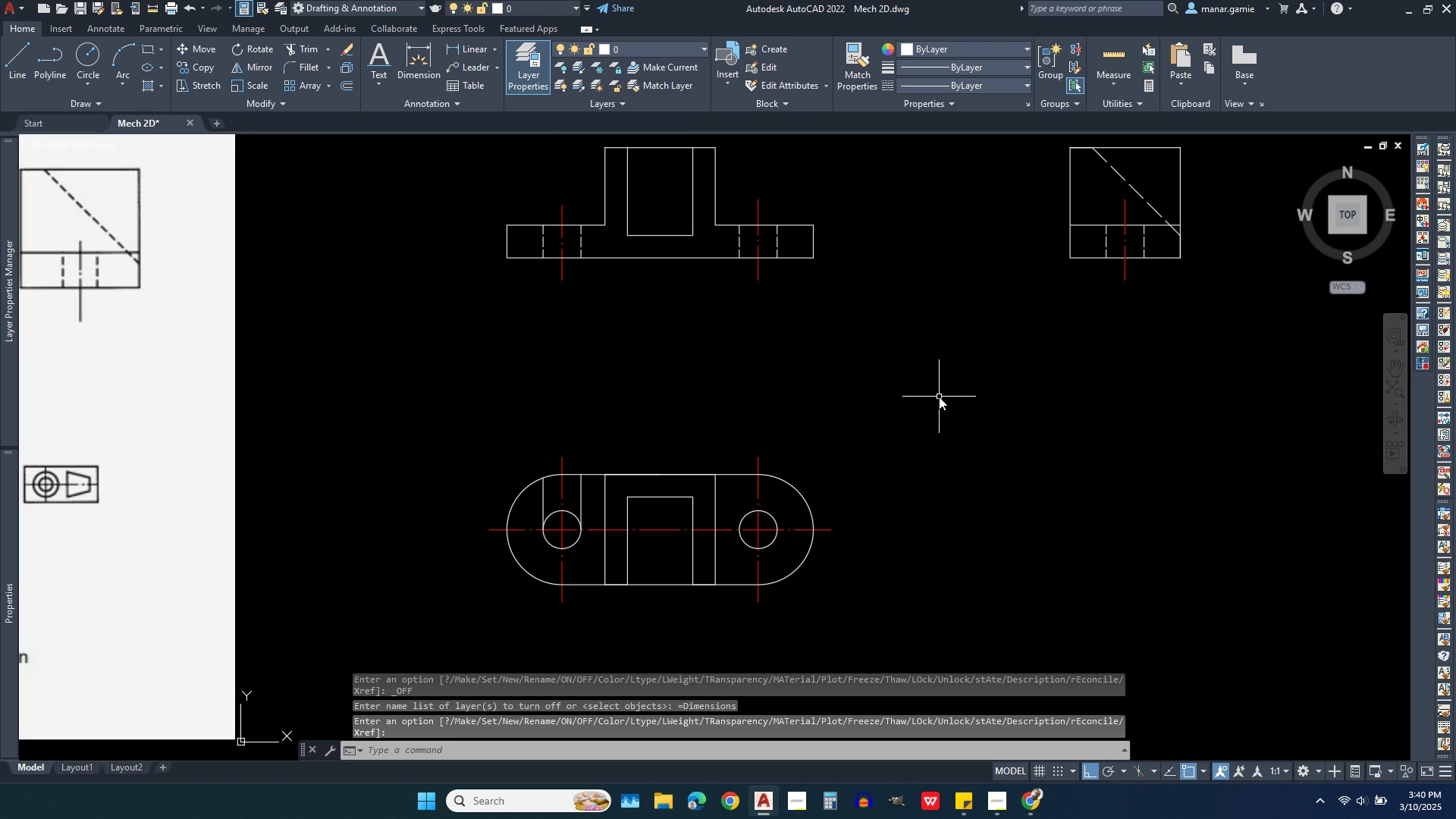 
scroll: coordinate [939, 397], scroll_direction: down, amount: 1.0
 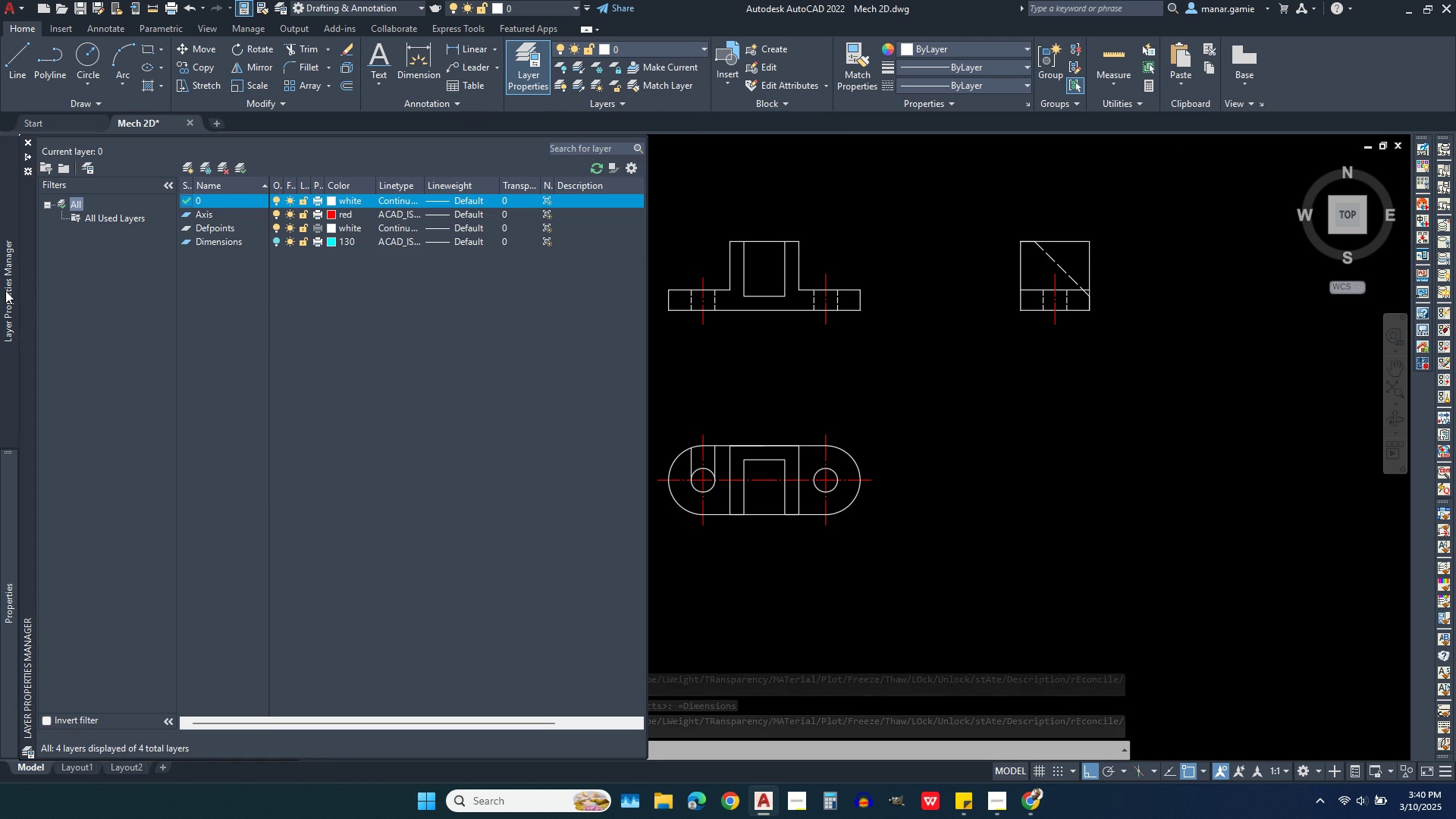 
left_click([231, 275])
 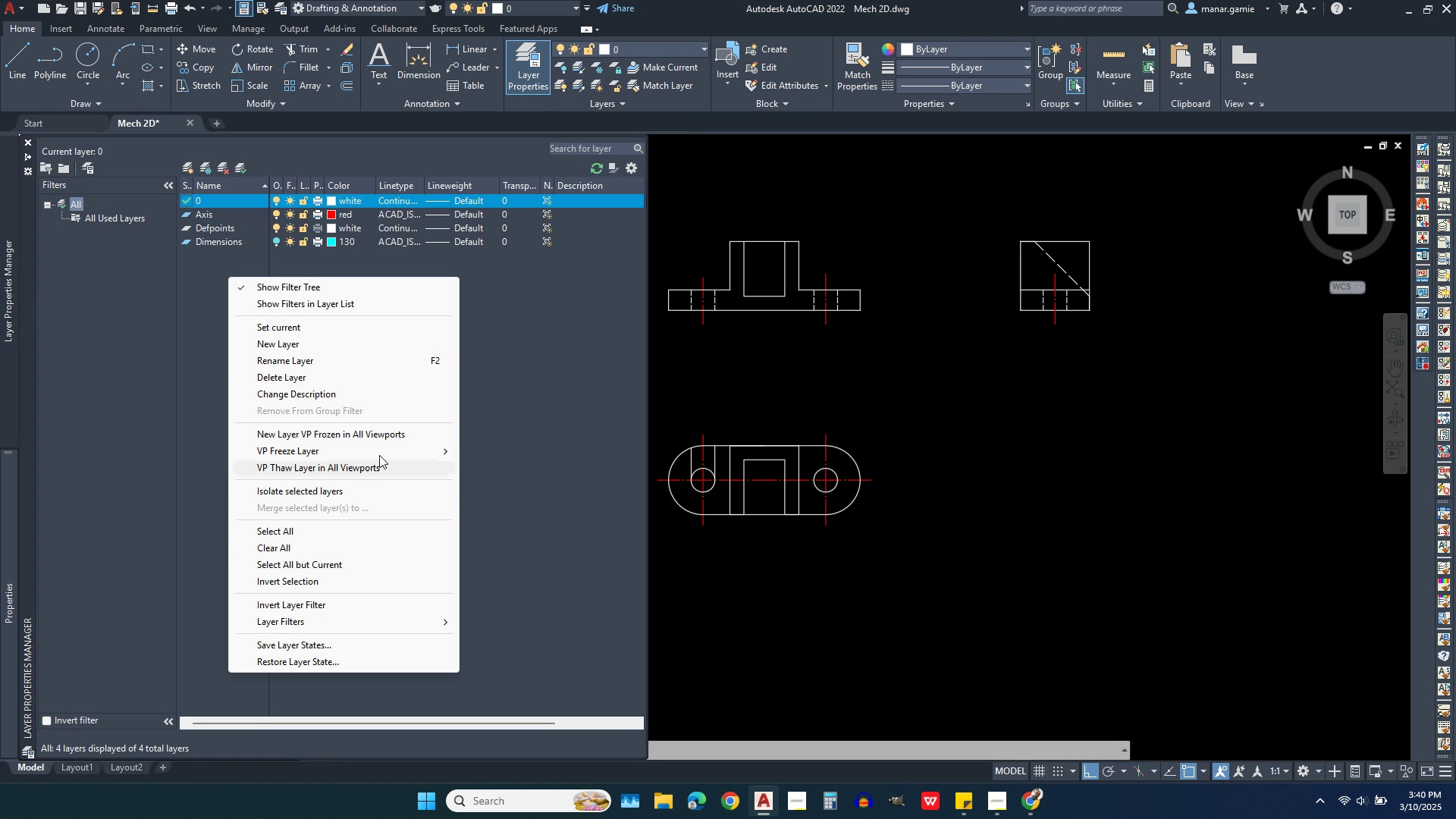 
left_click([372, 341])
 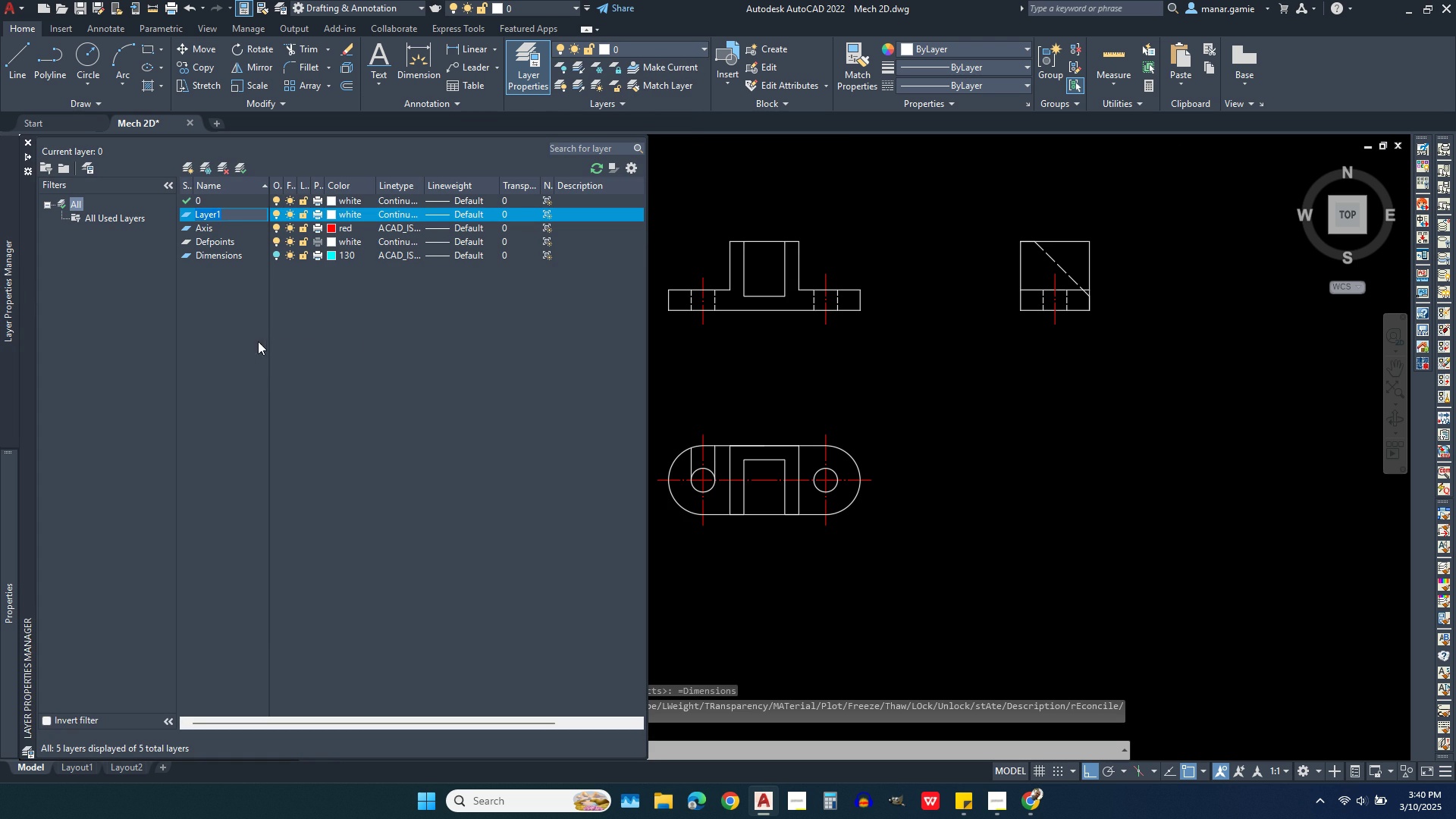 
type(3D )